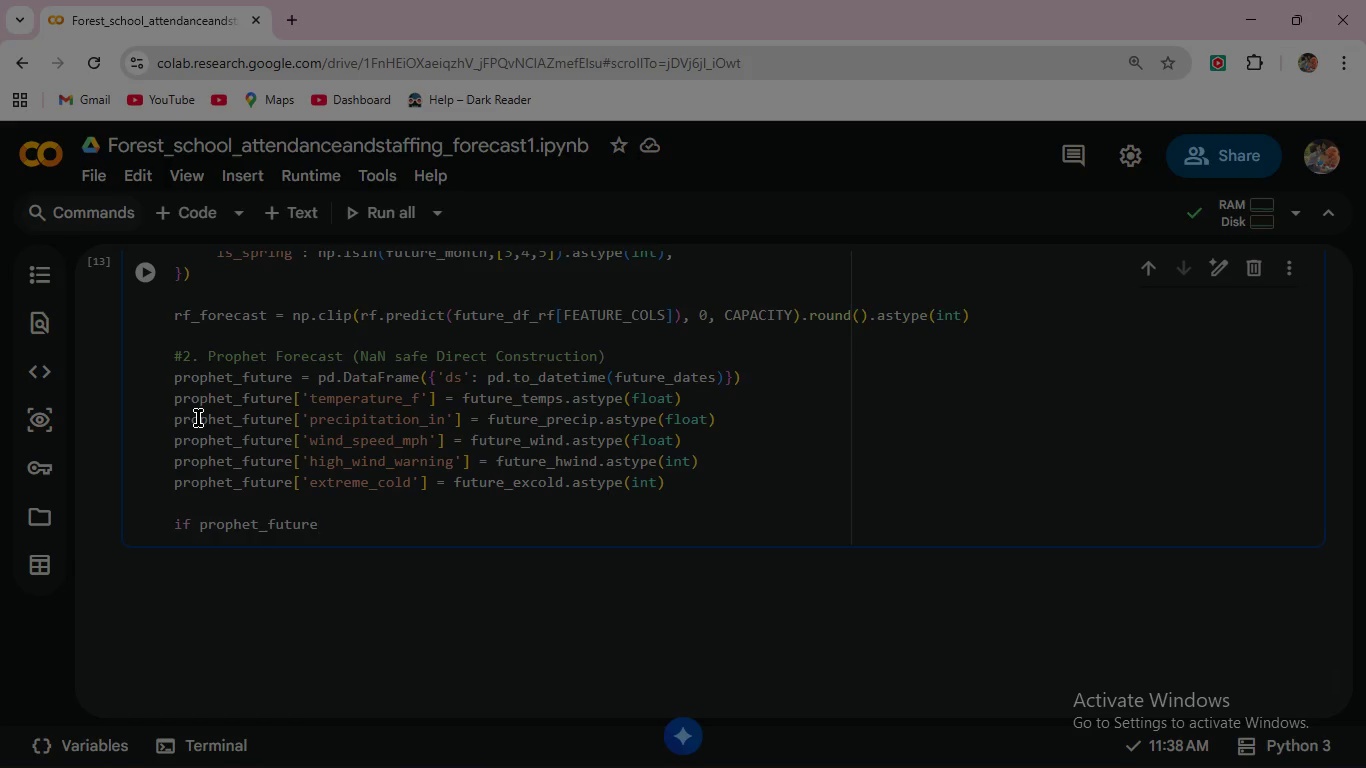 
type([['temperature)
 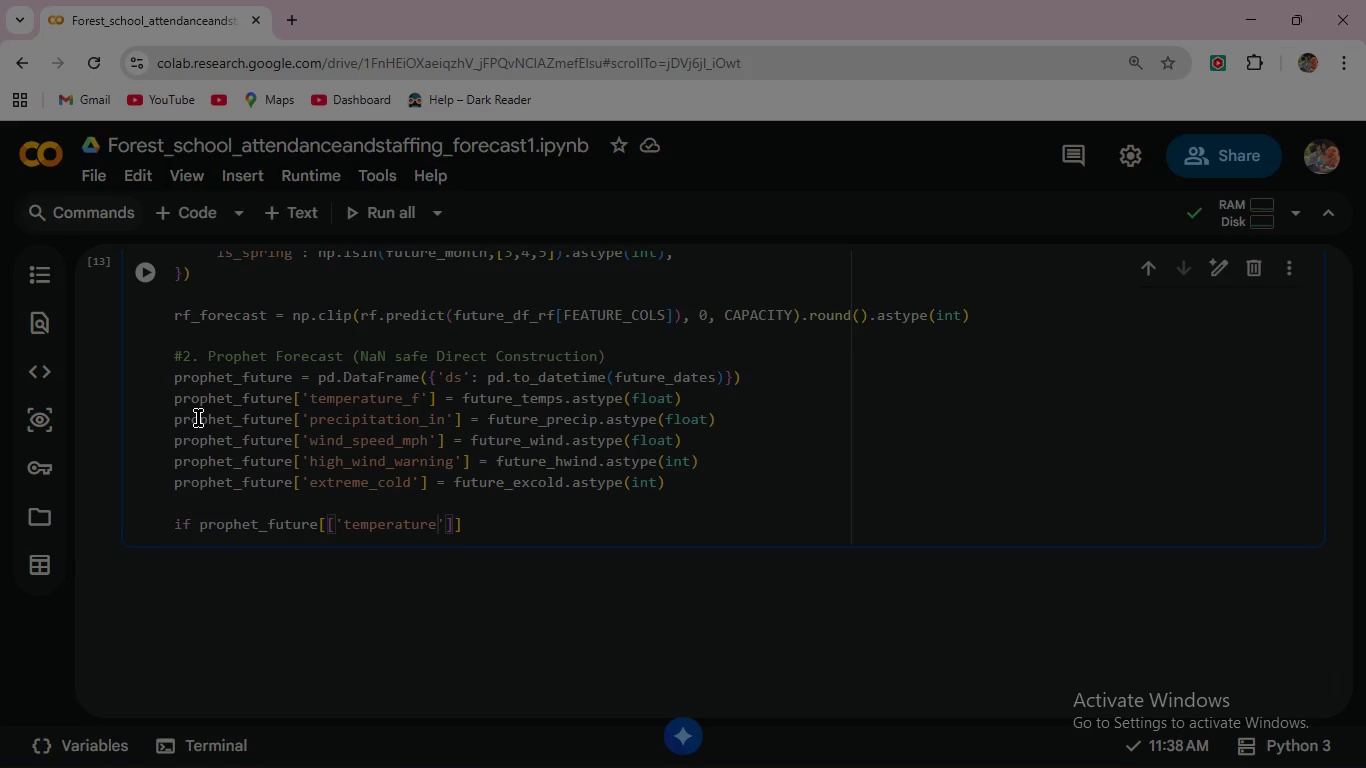 
key(Shift+Minus)
 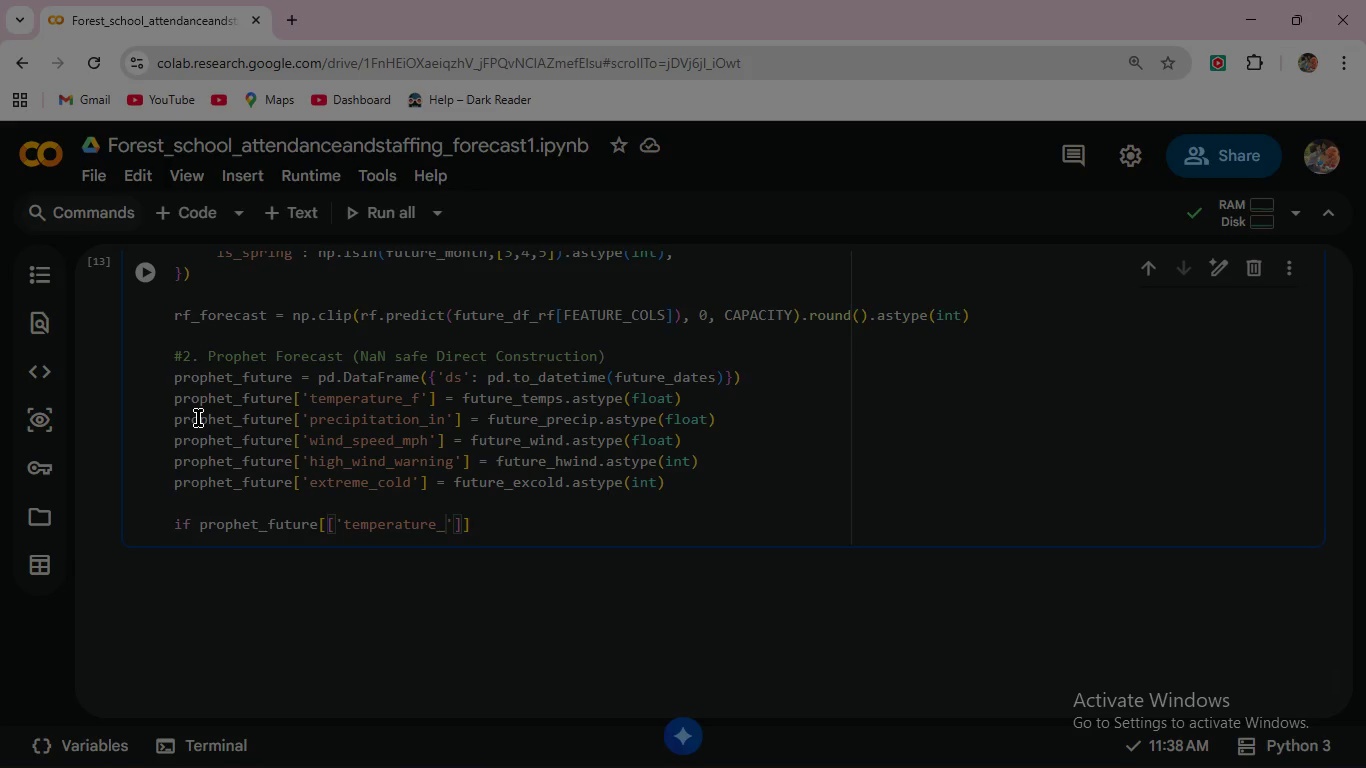 
key(F)
 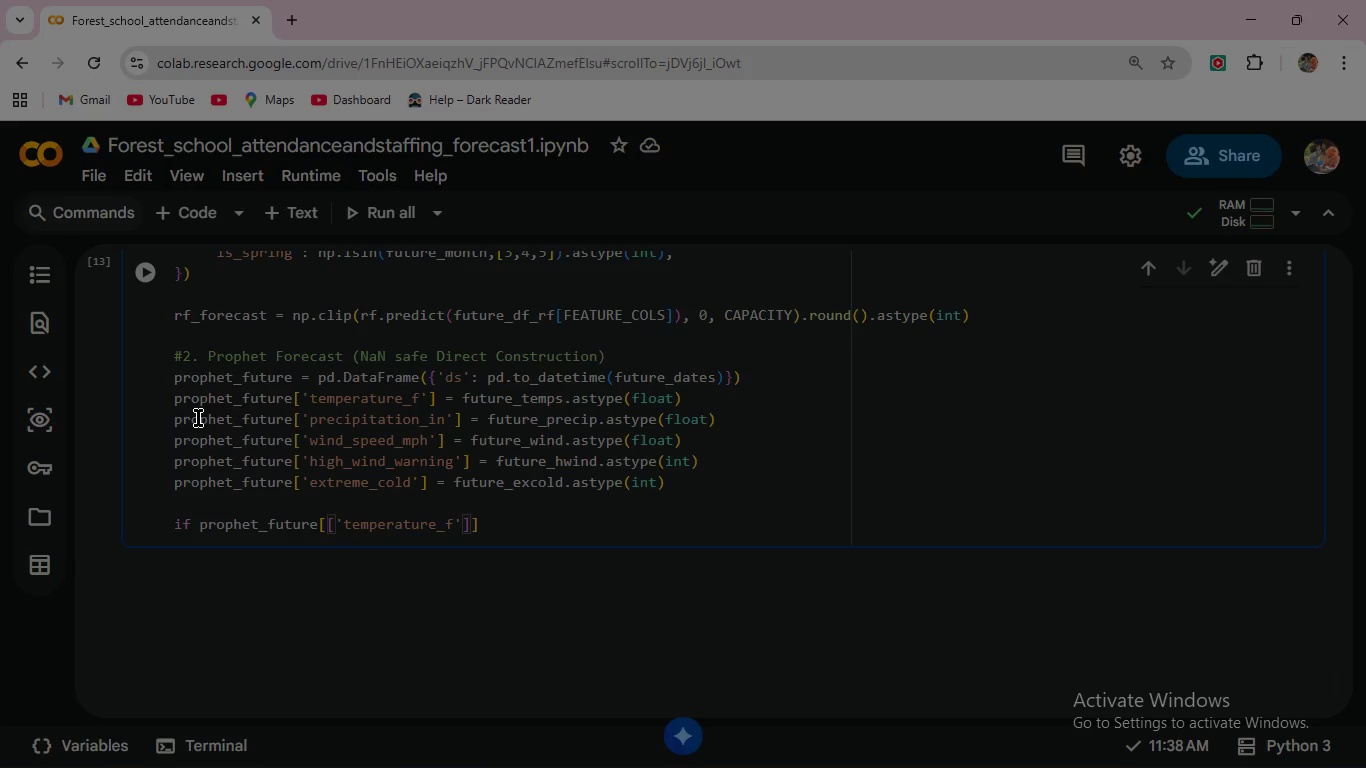 
key(ArrowRight)
 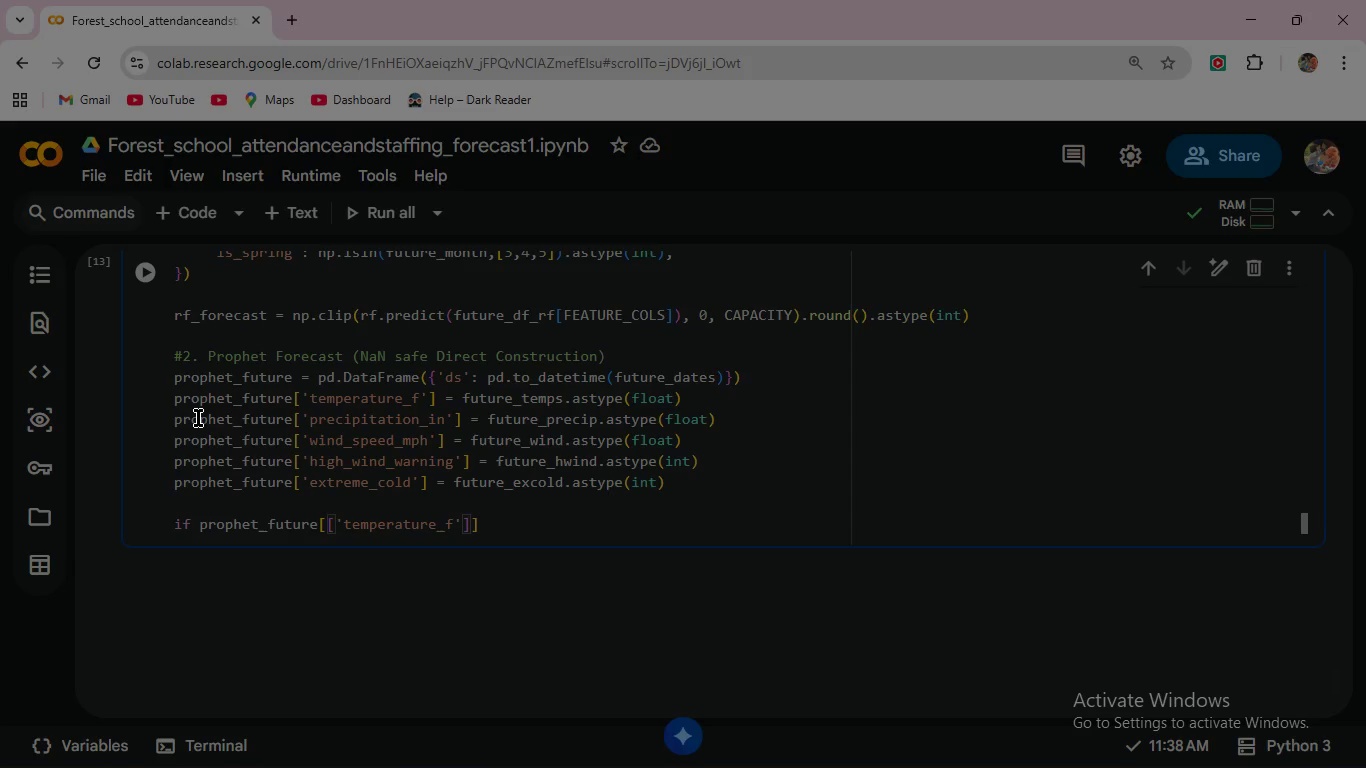 
type(,'precipitation_in)
 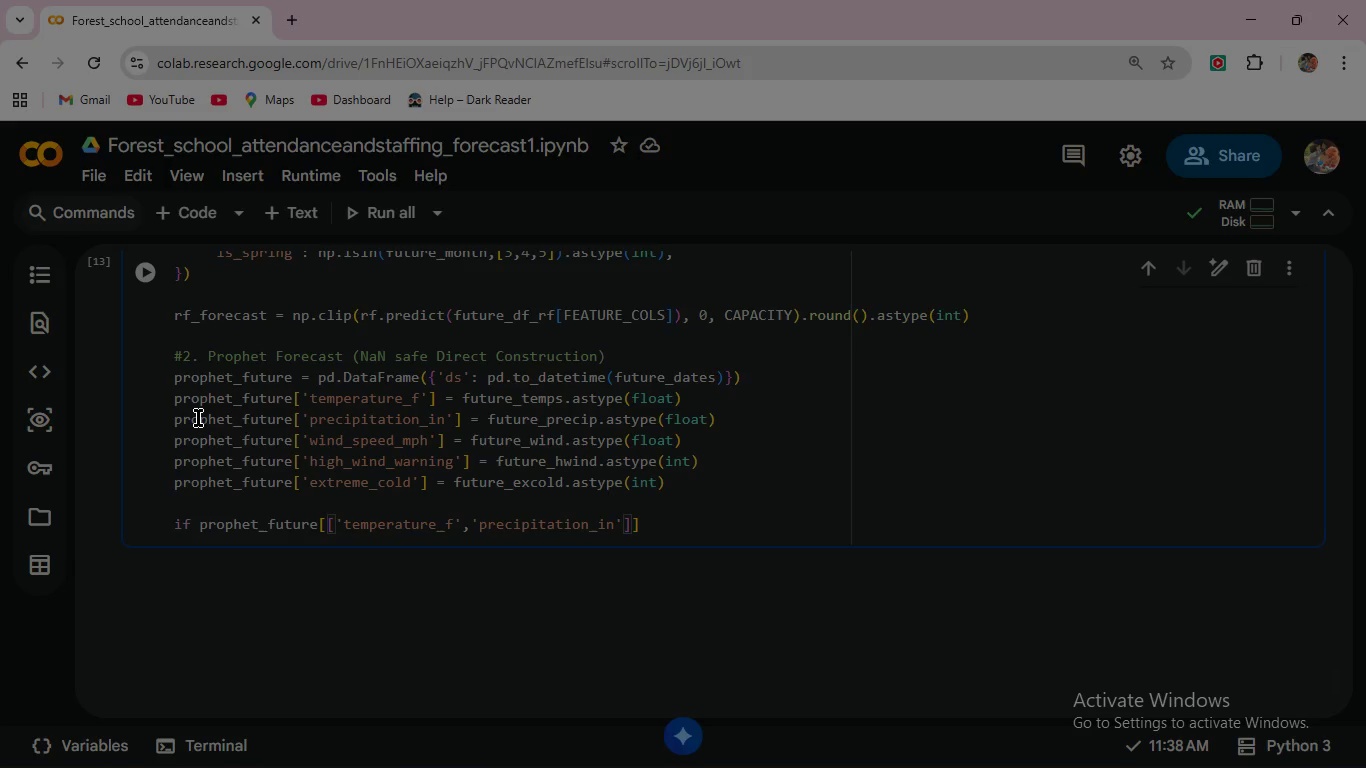 
key(ArrowRight)
 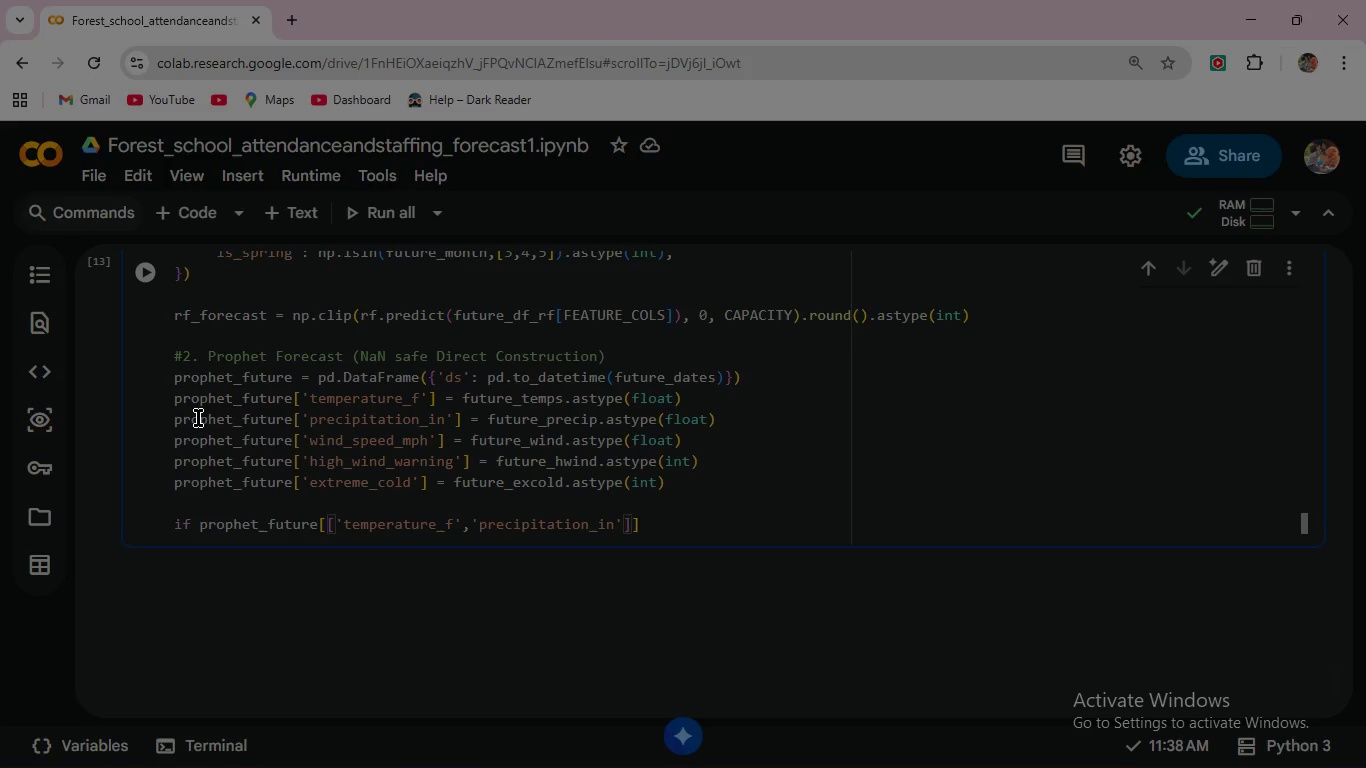 
type(,'wind_speed_mph)
 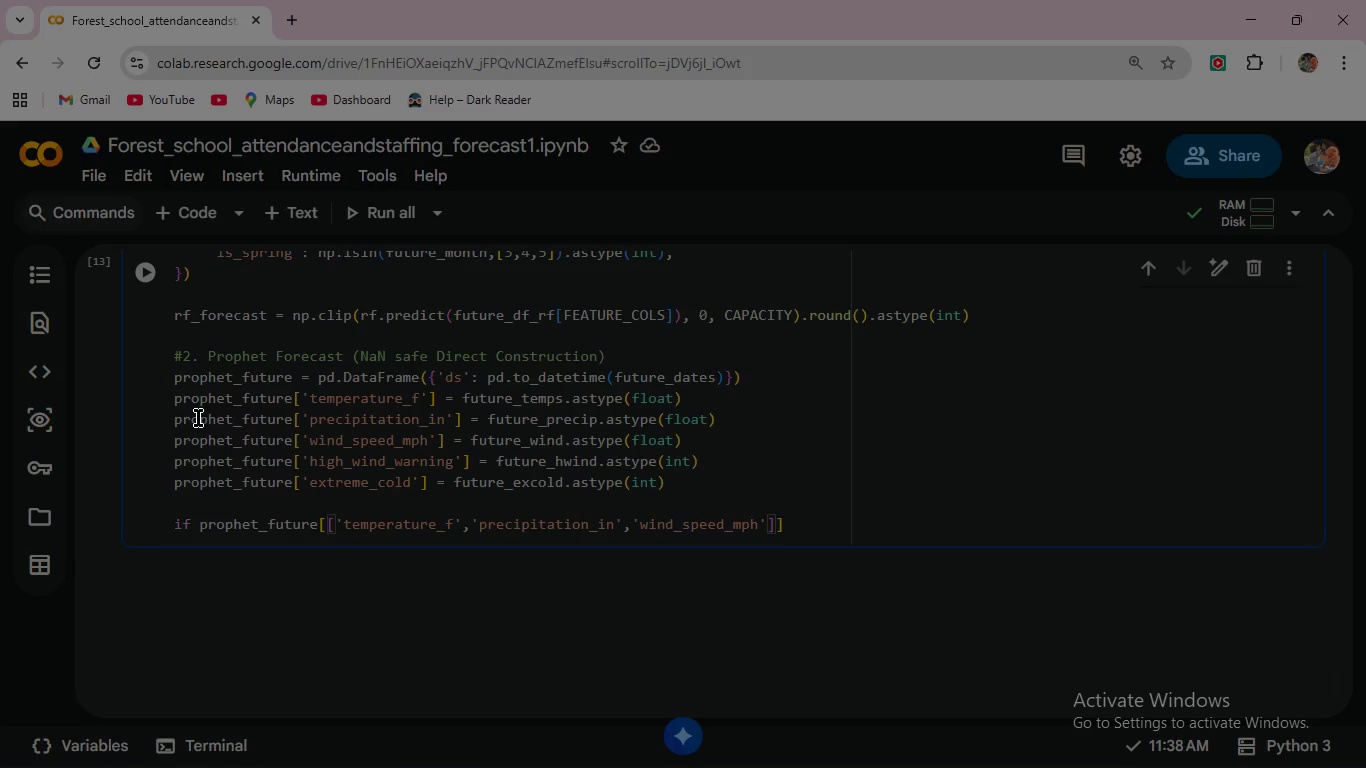 
key(ArrowRight)
 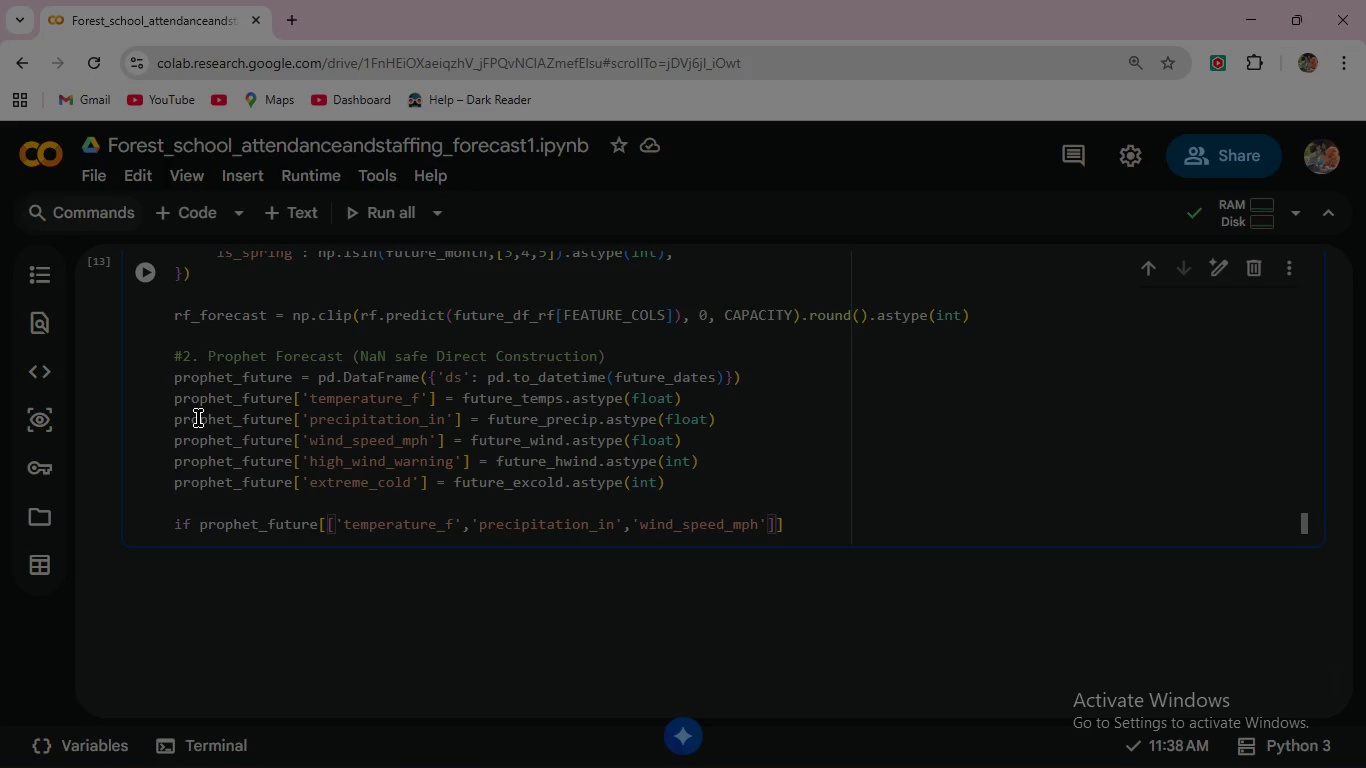 
key(ArrowRight)
 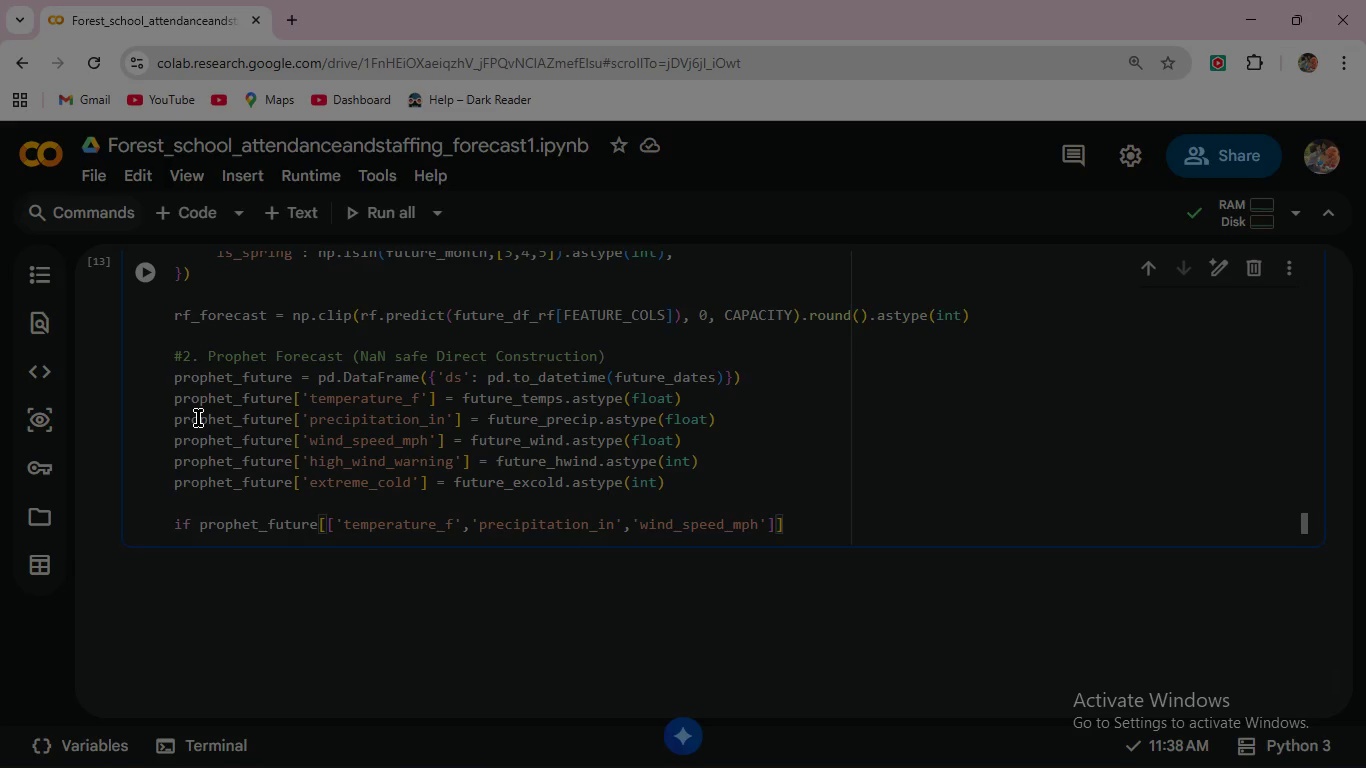 
key(ArrowRight)
 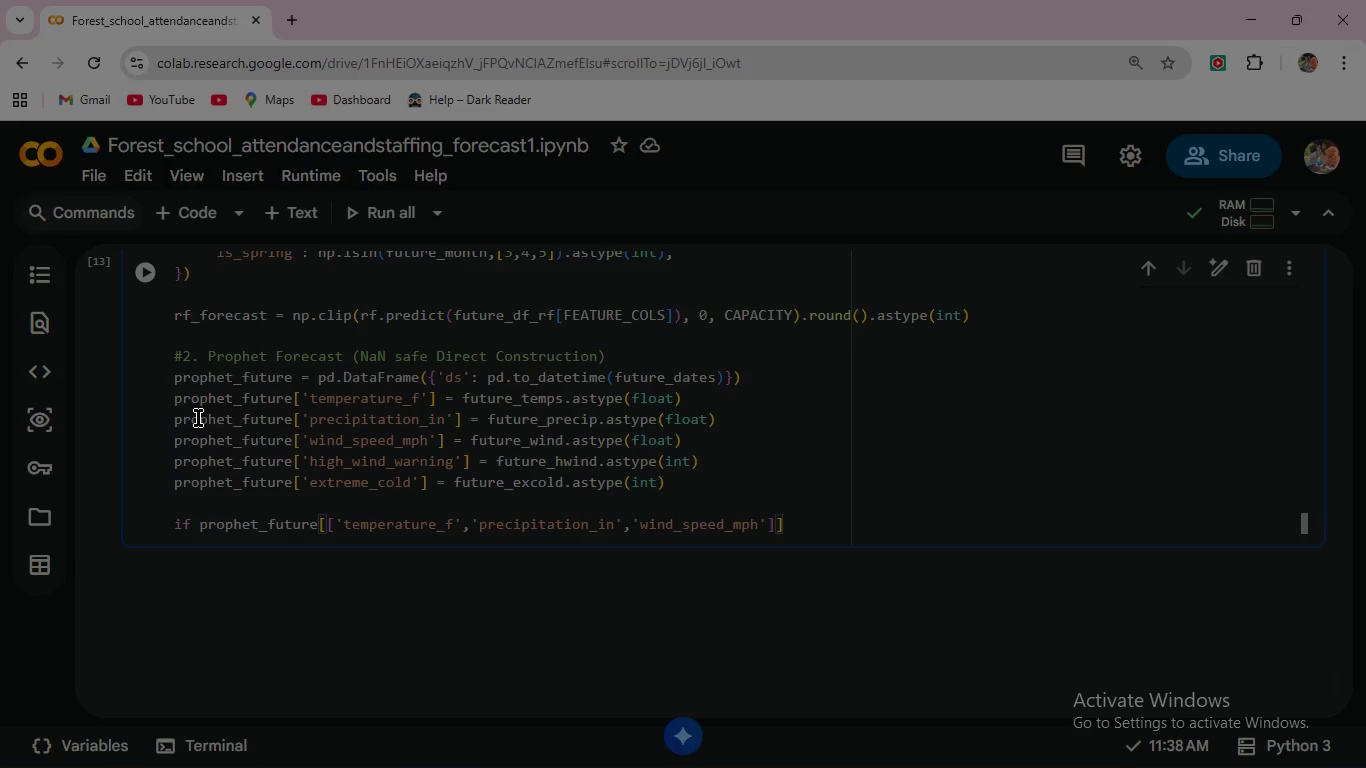 
type(.isnull()
 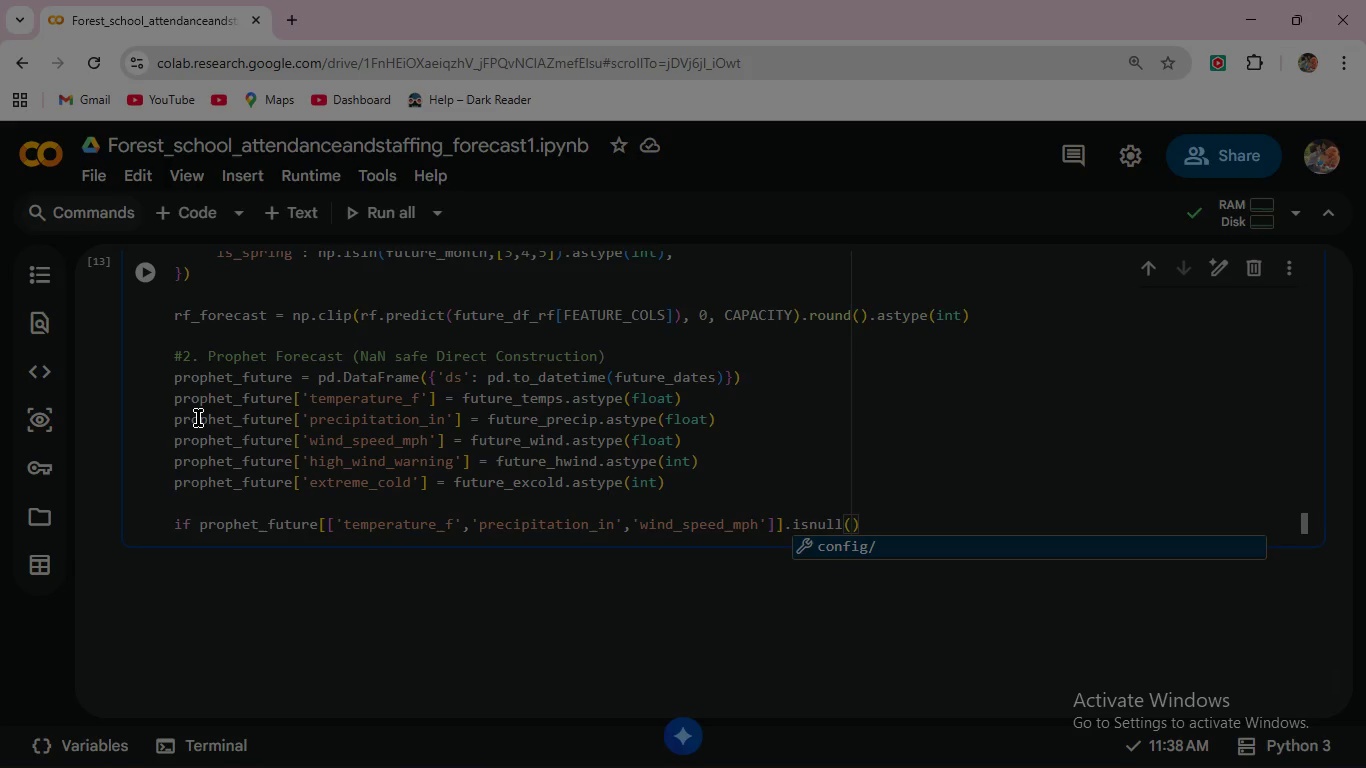 
key(ArrowRight)
 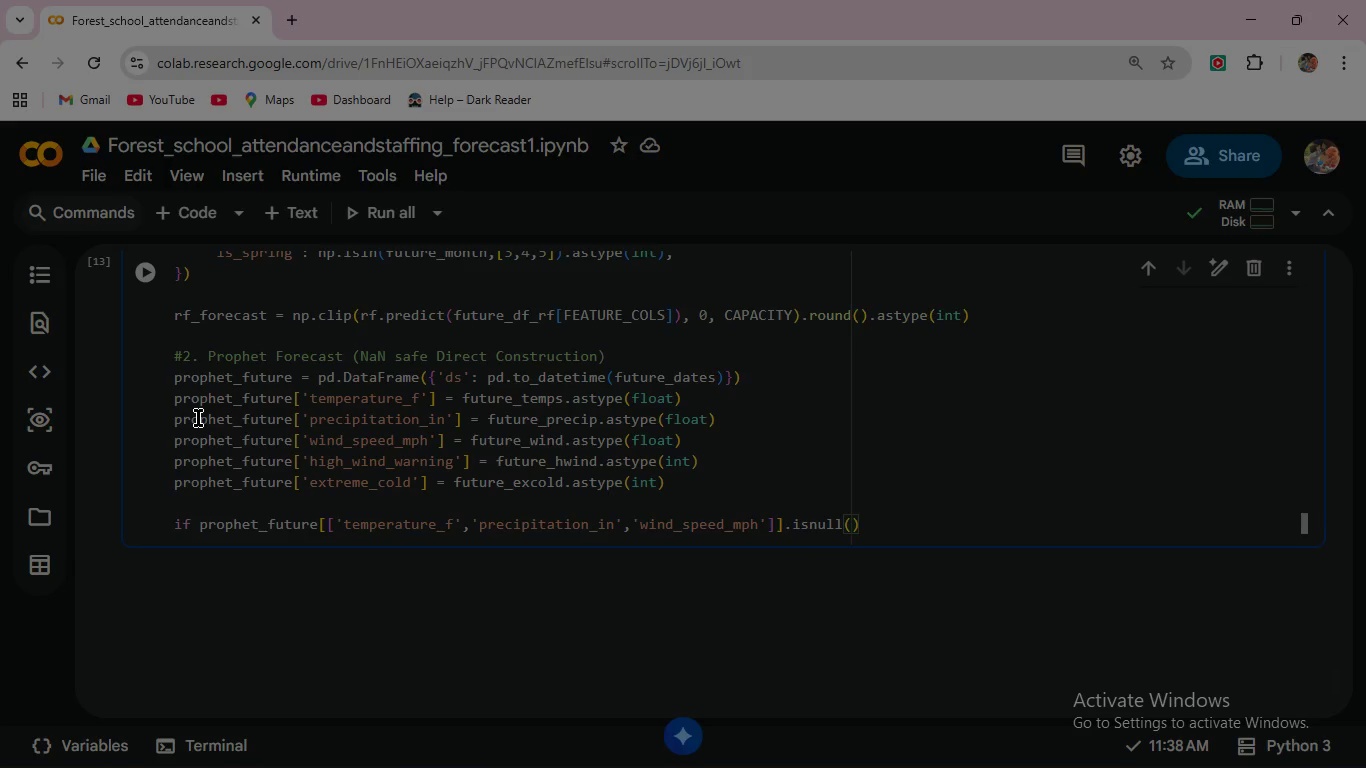 
type(.any.any()
 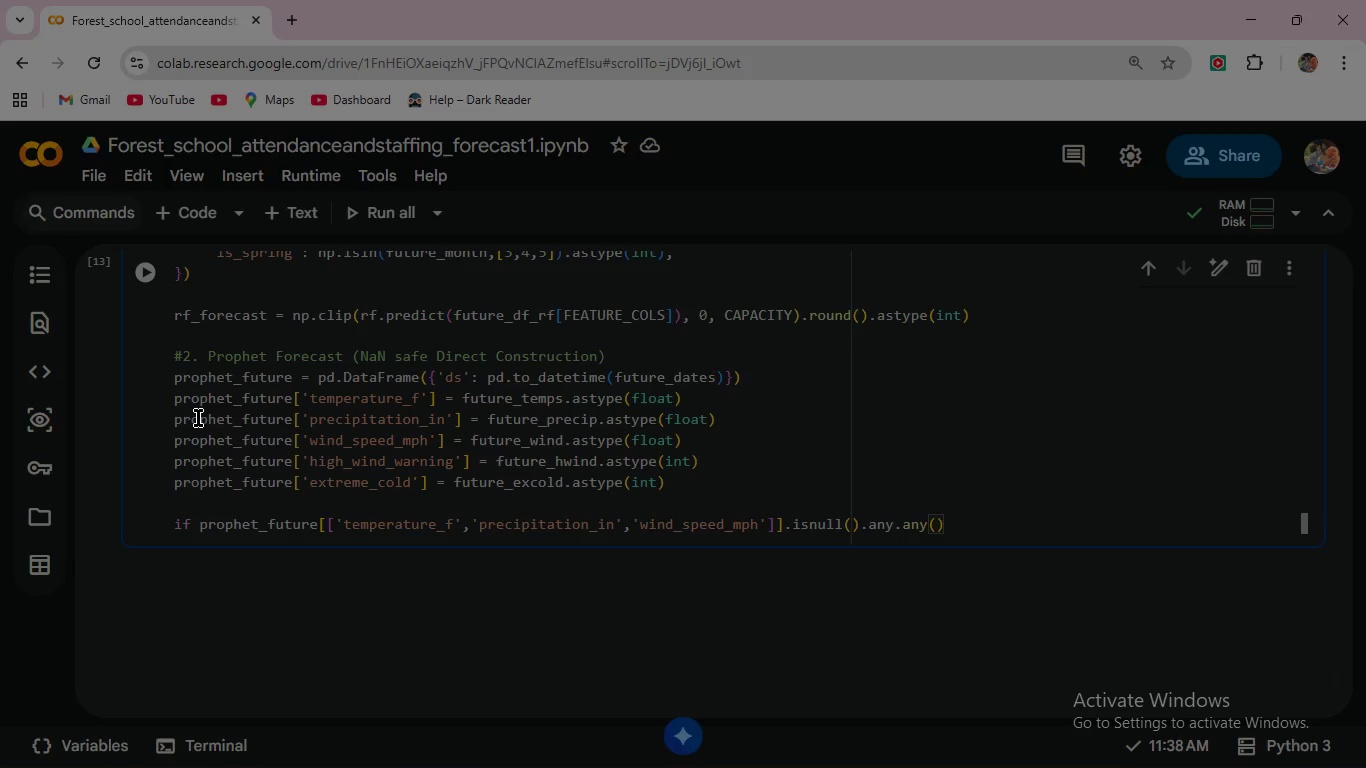 
key(ArrowRight)
 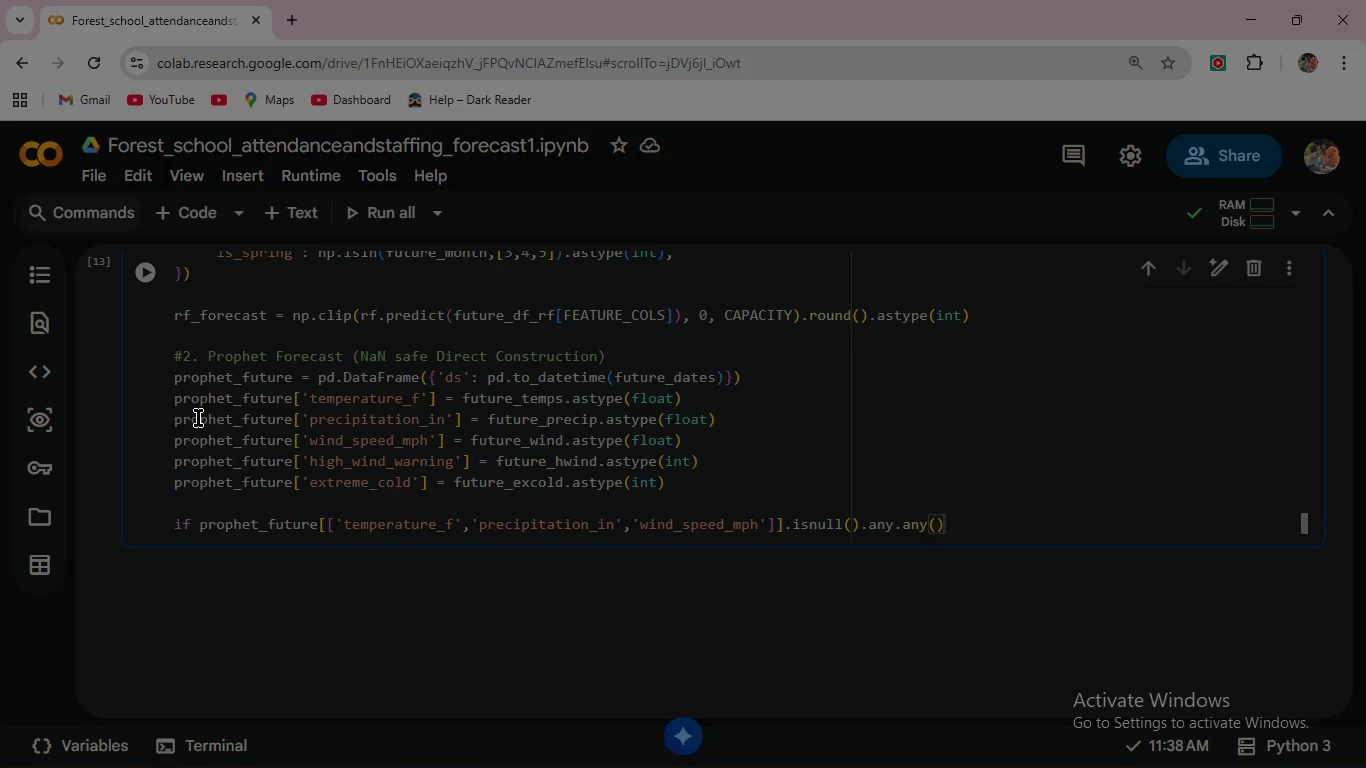 
key(Shift+ShiftRight)
 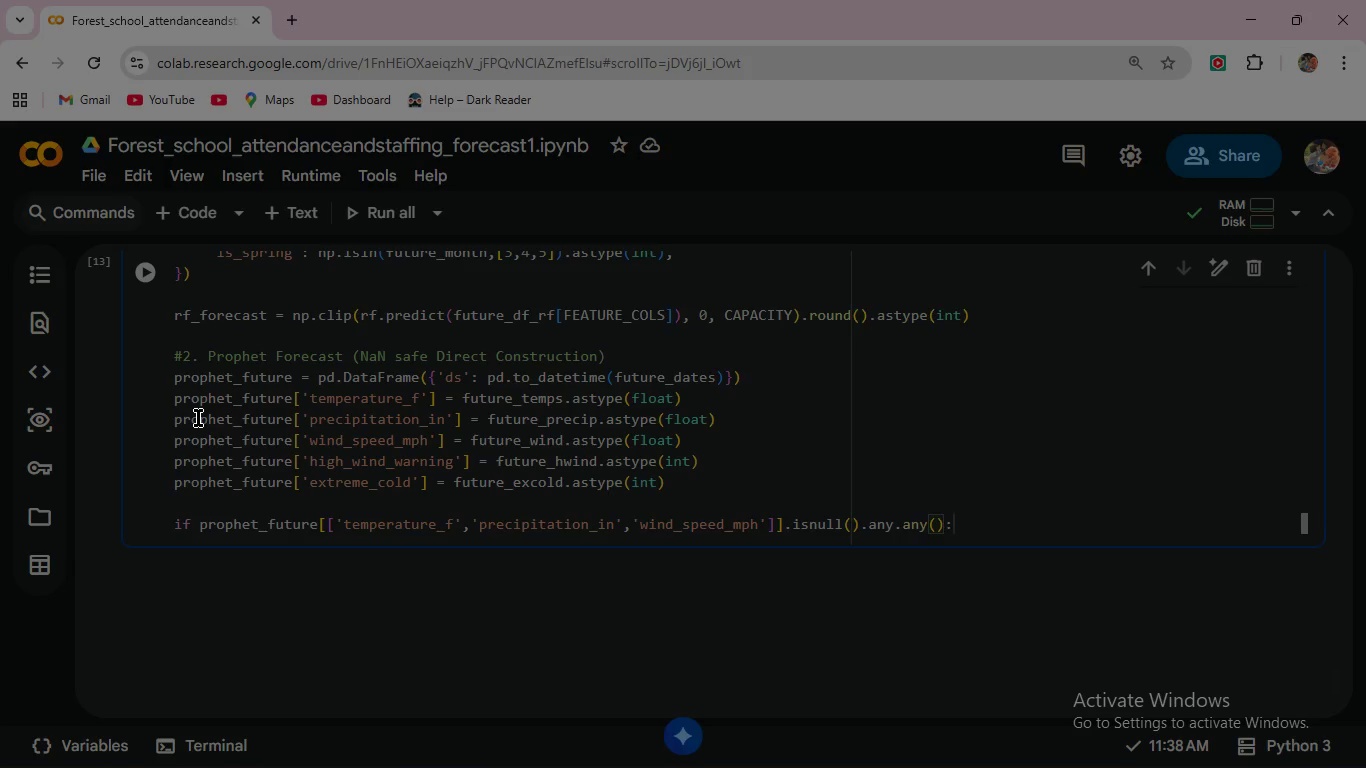 
key(Shift+Semicolon)
 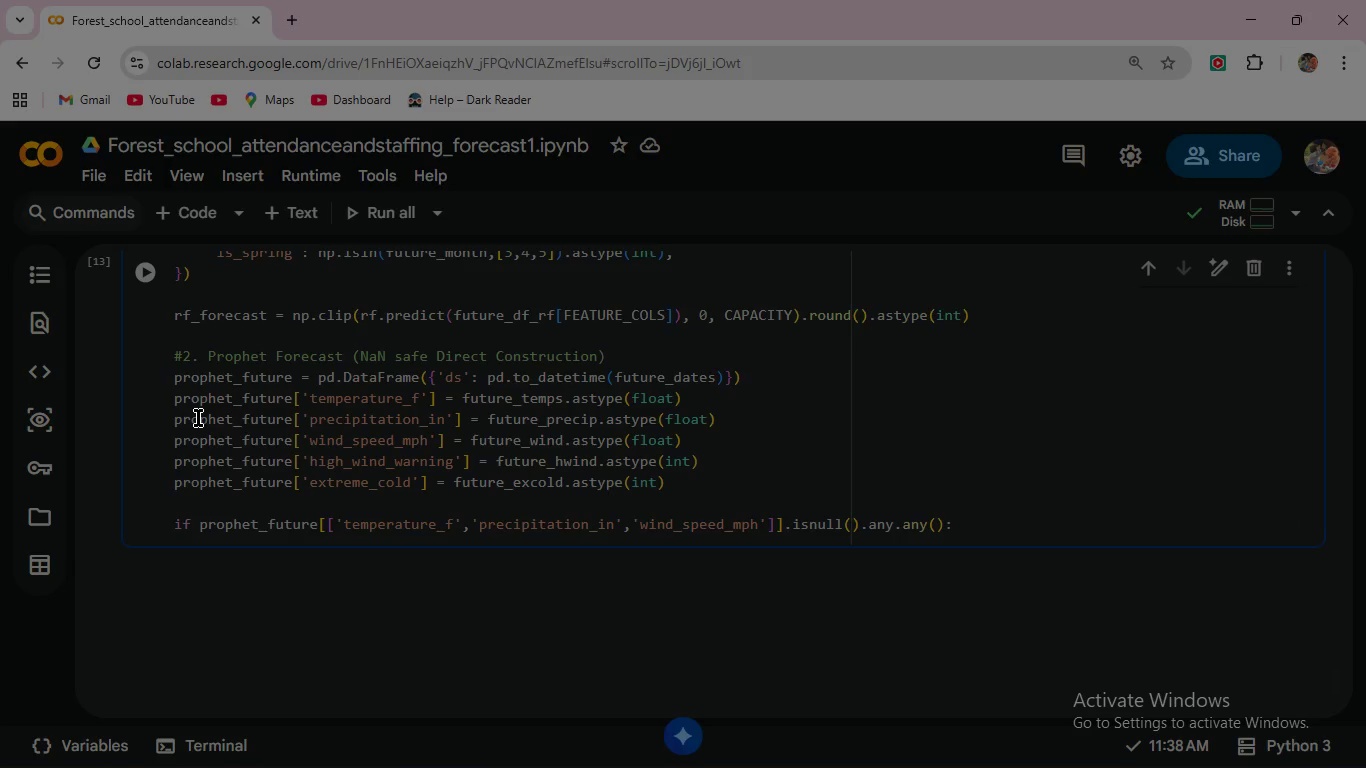 
wait(6.2)
 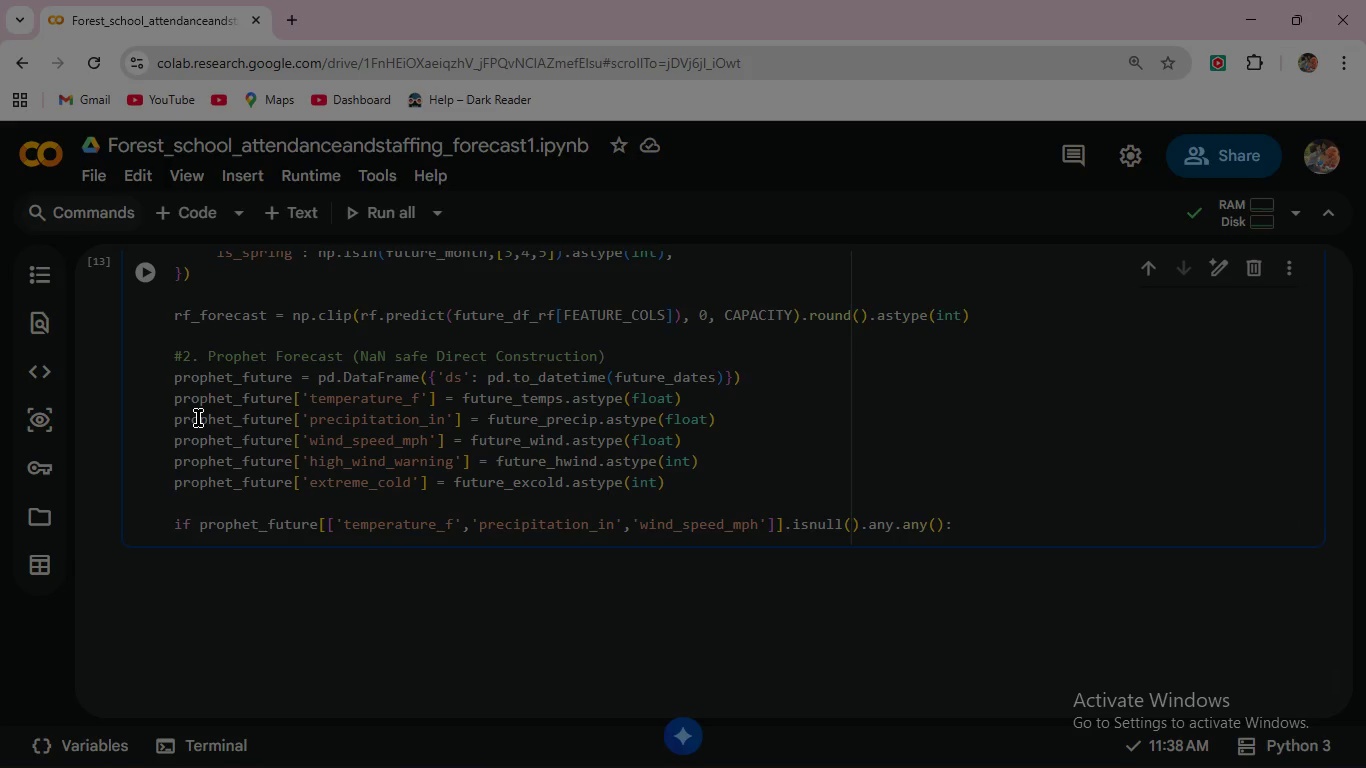 
key(Enter)
 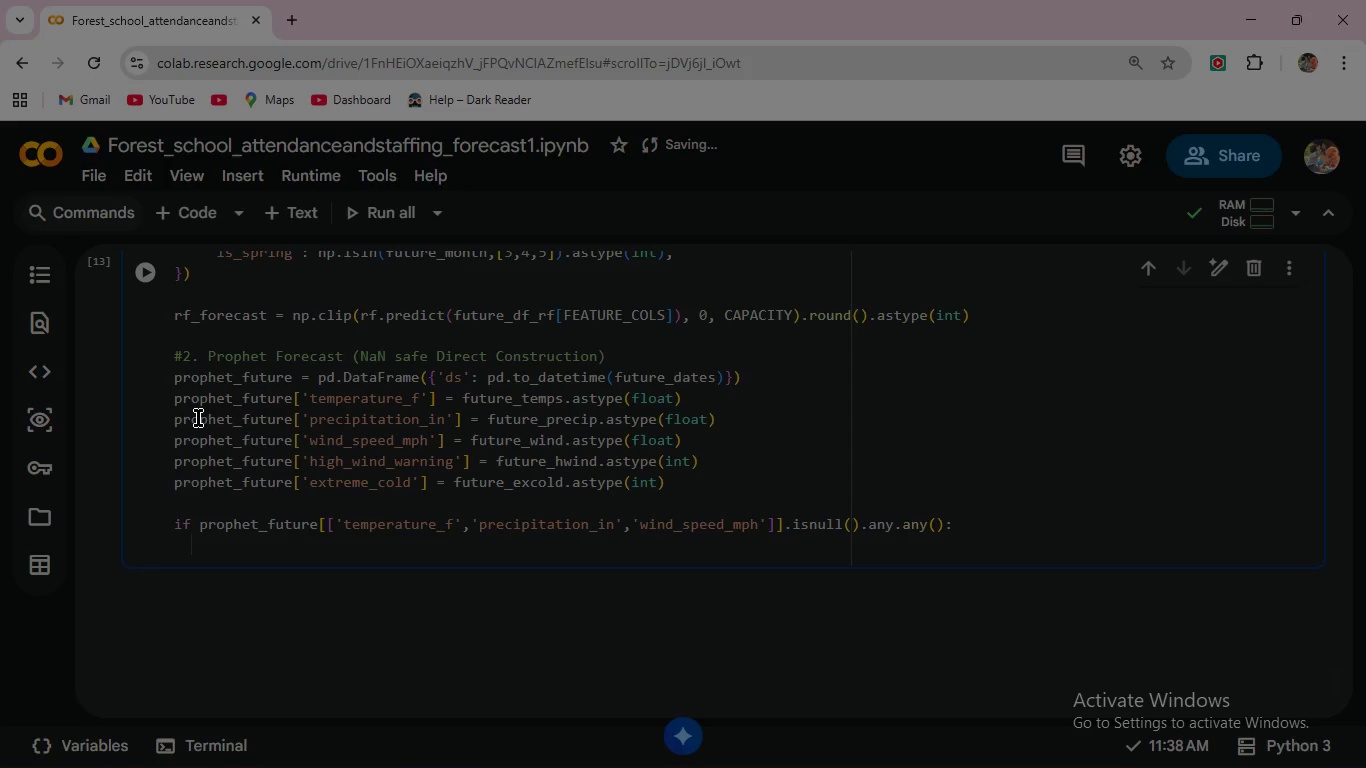 
type( raise ValueError)
 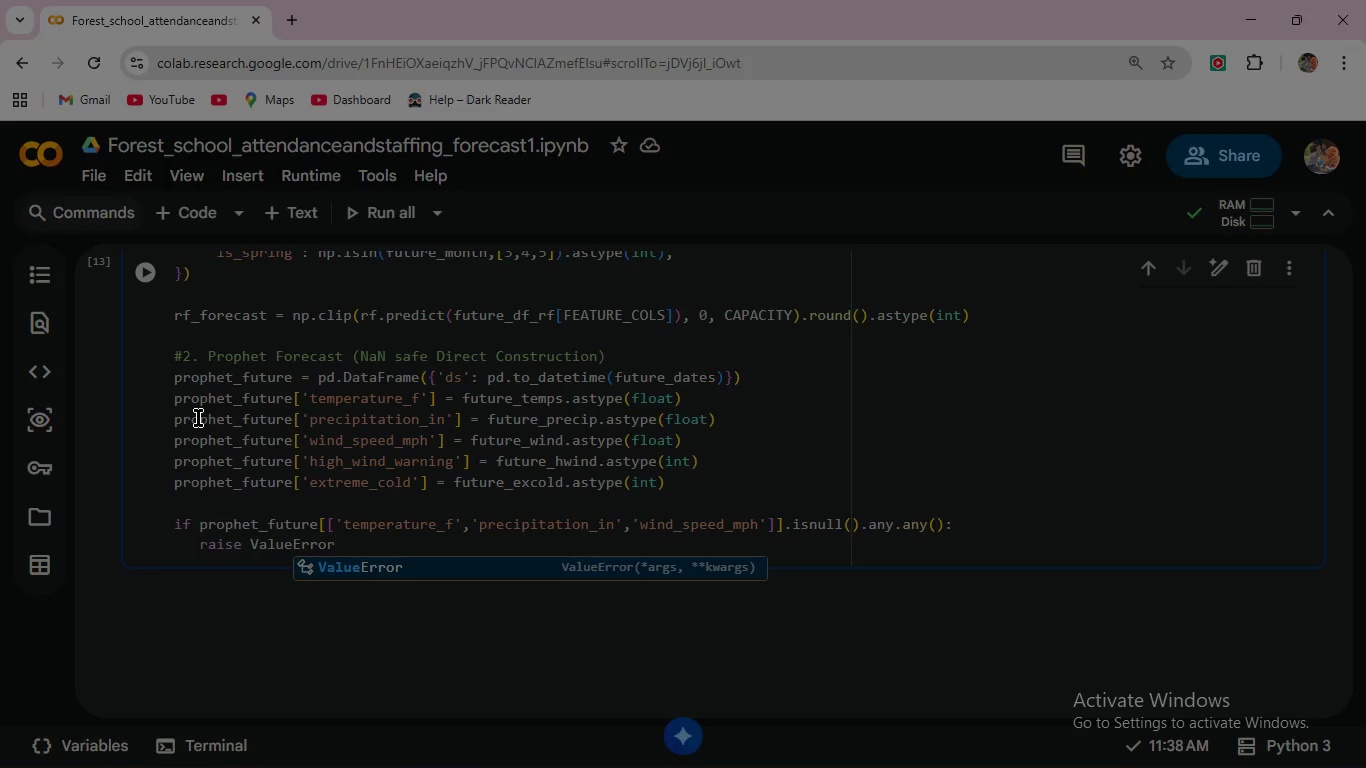 
key(Enter)
 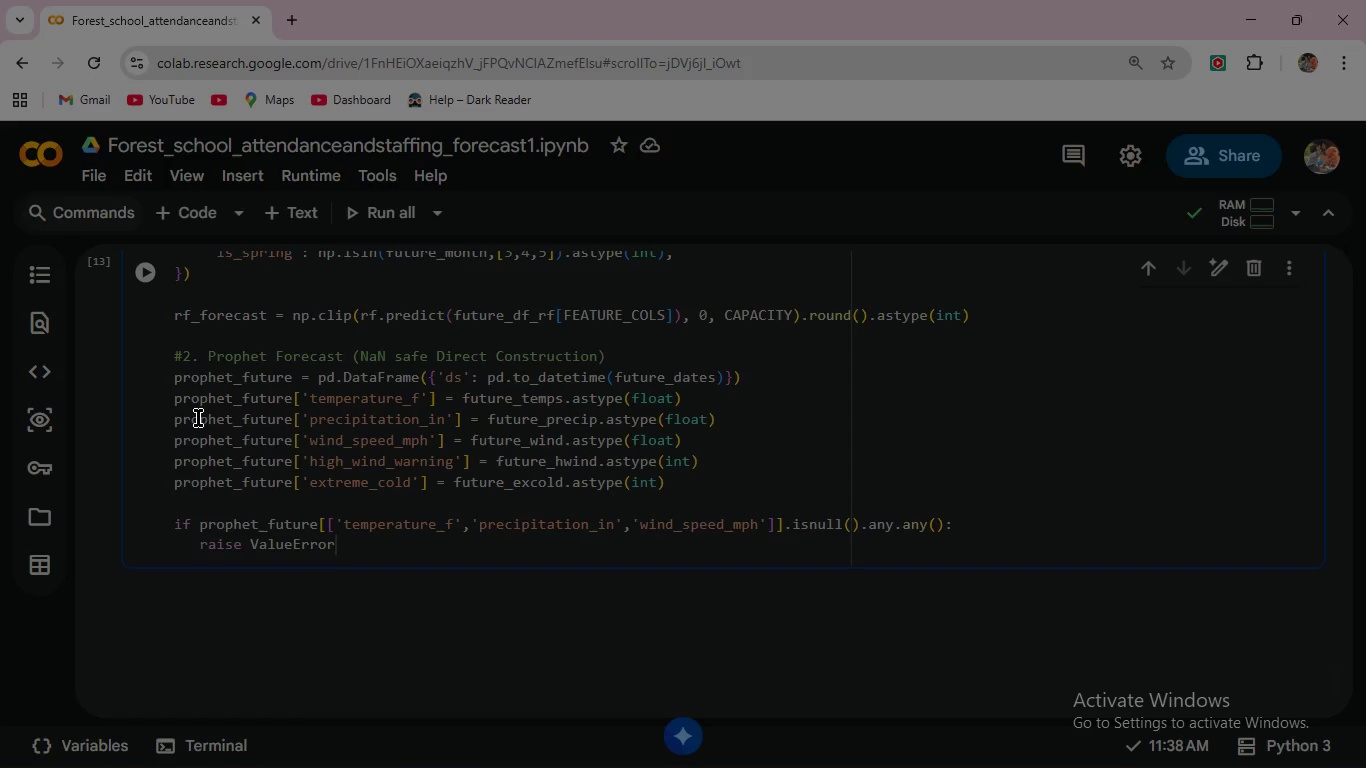 
type((" NaNs detected in forecast regressors. Check API Respo)
 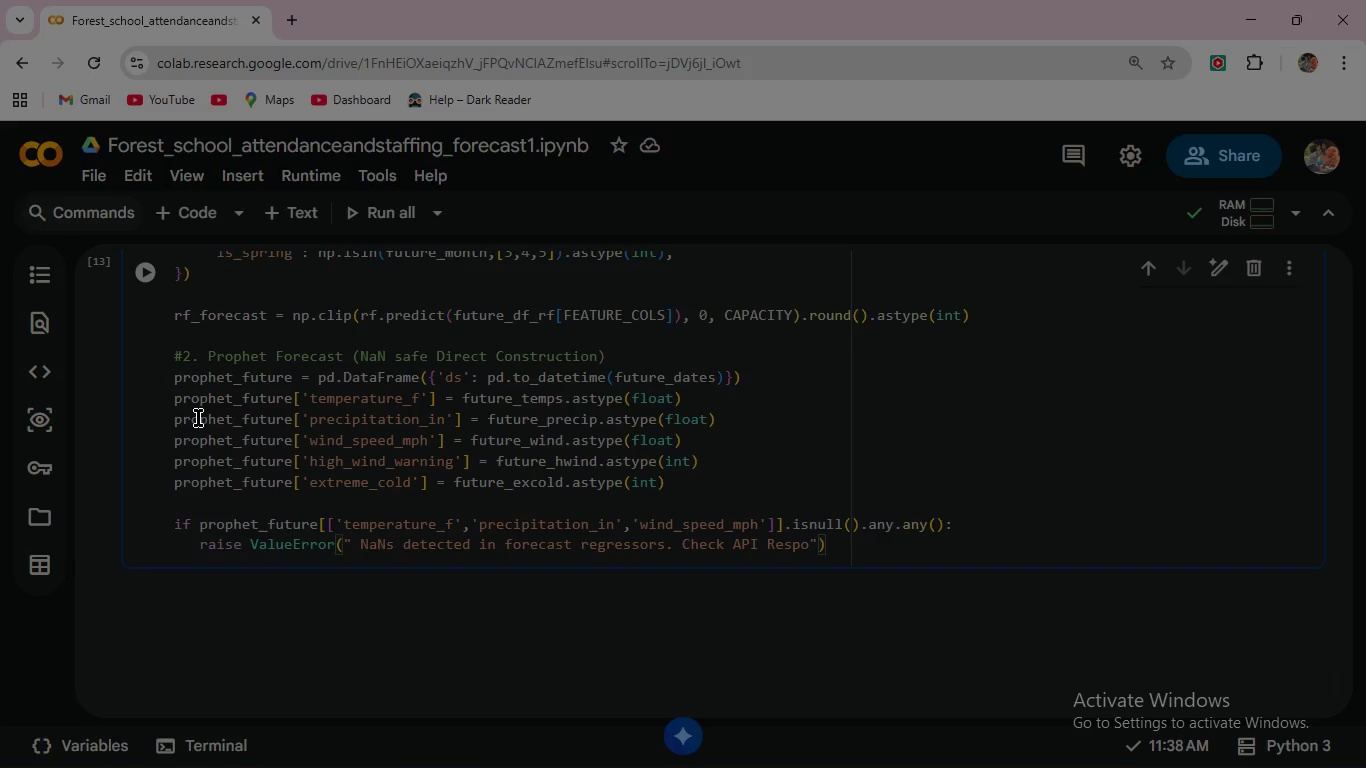 
type(nse.)
 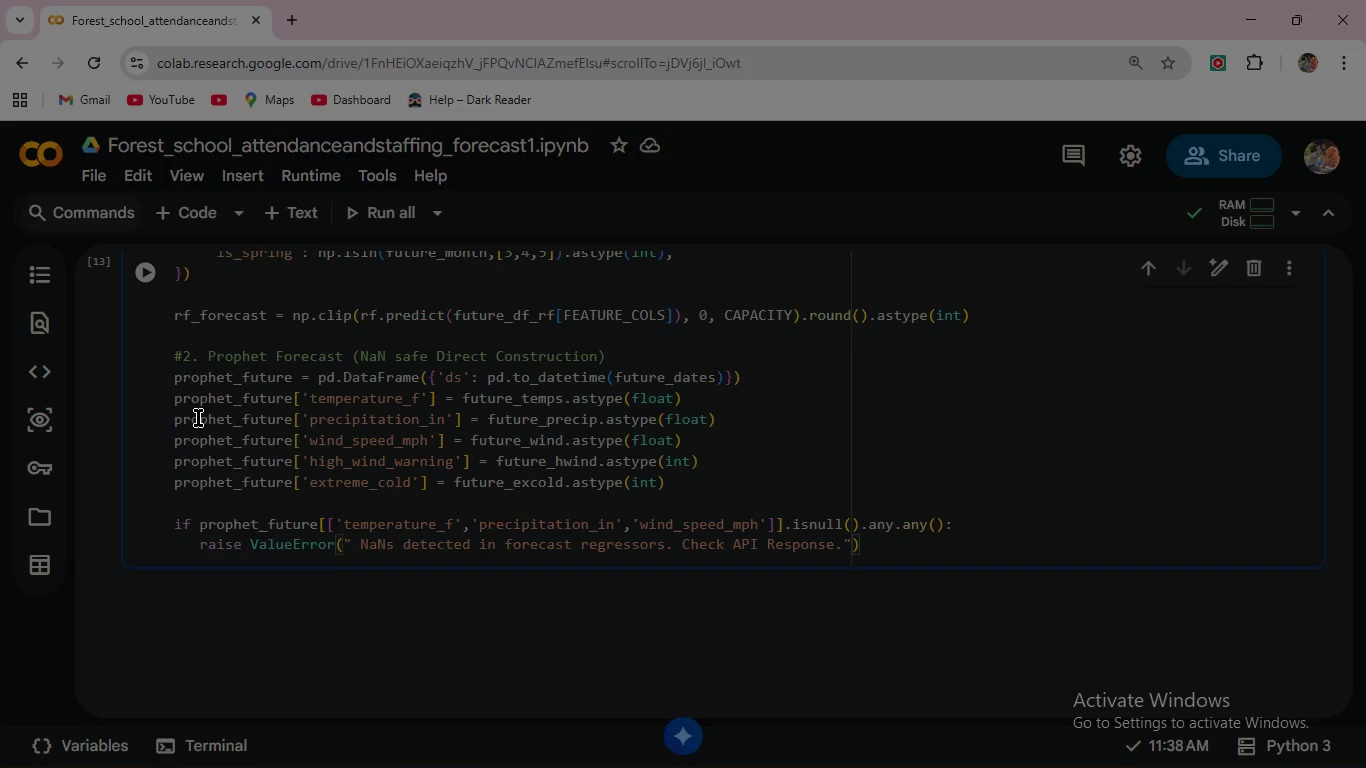 
key(ArrowRight)
 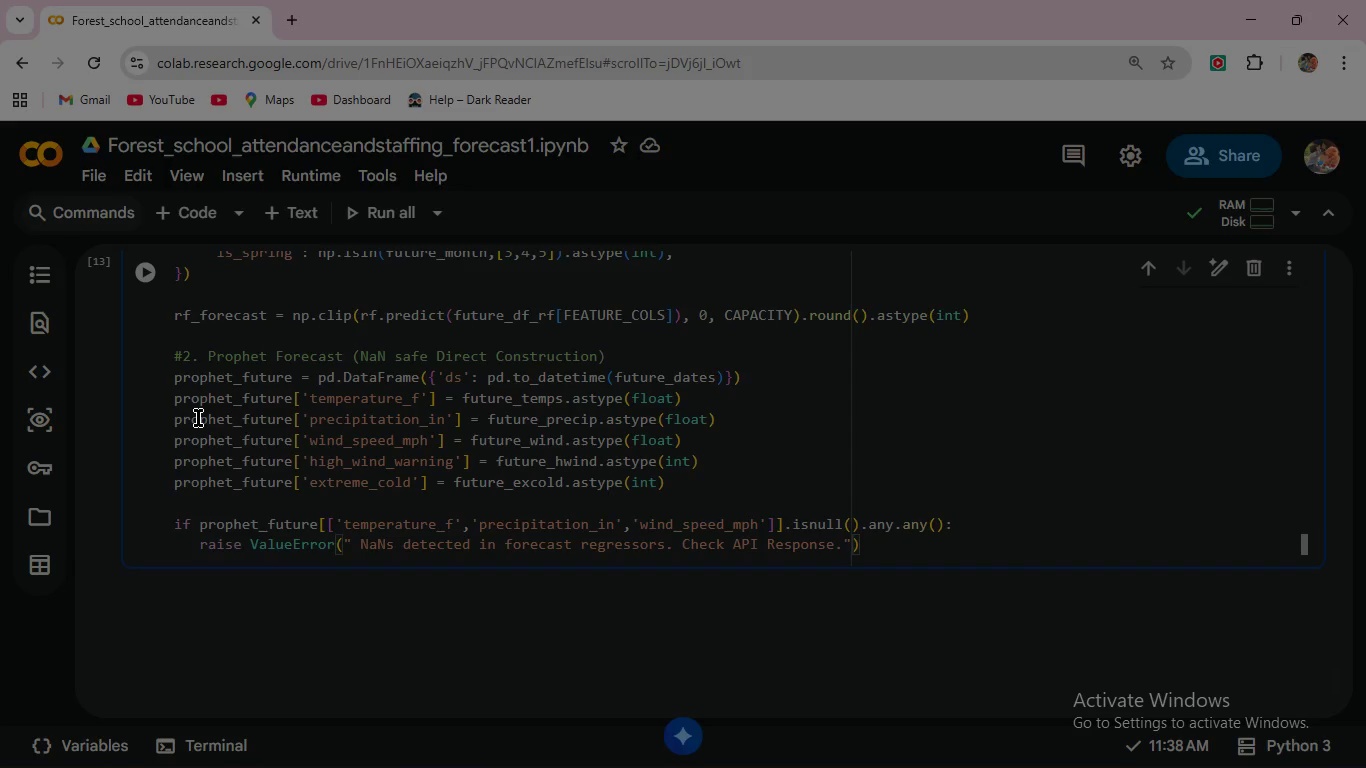 
key(ArrowRight)
 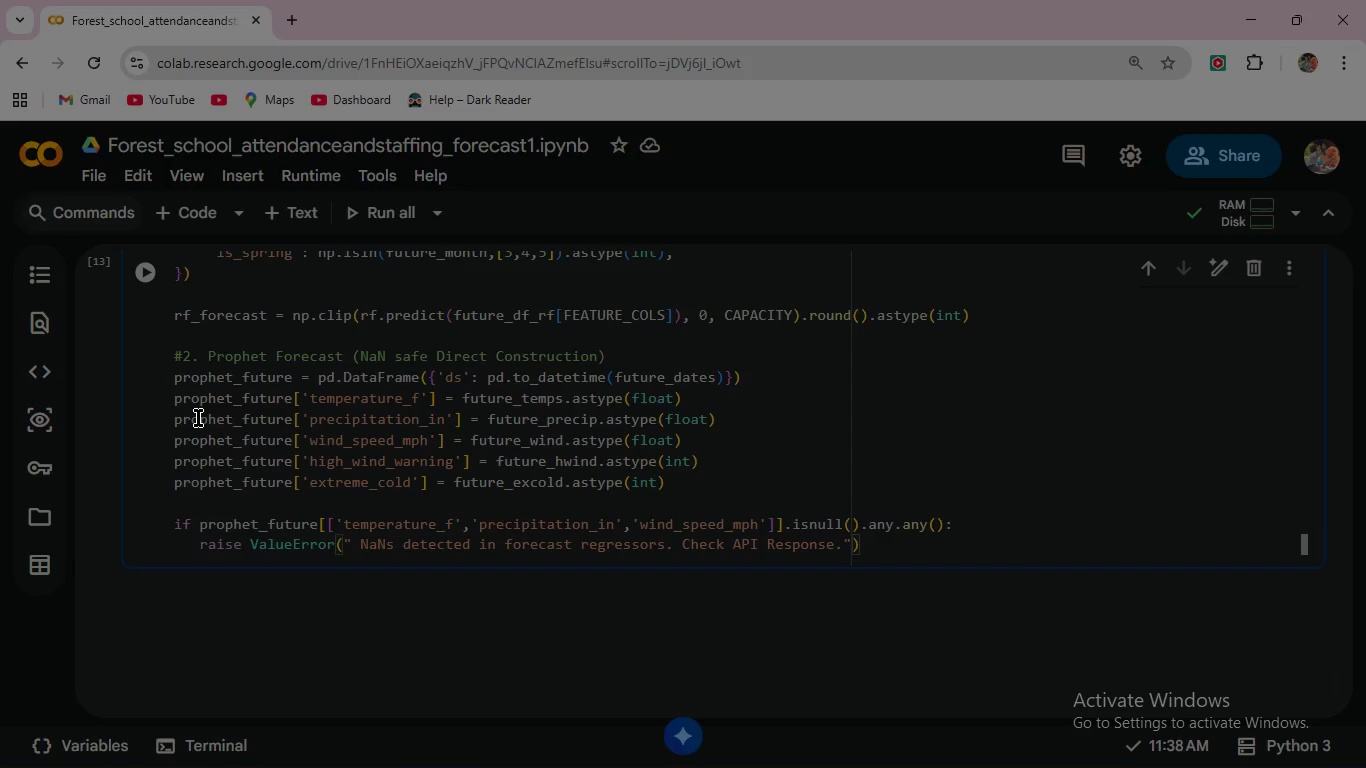 
key(Enter)
 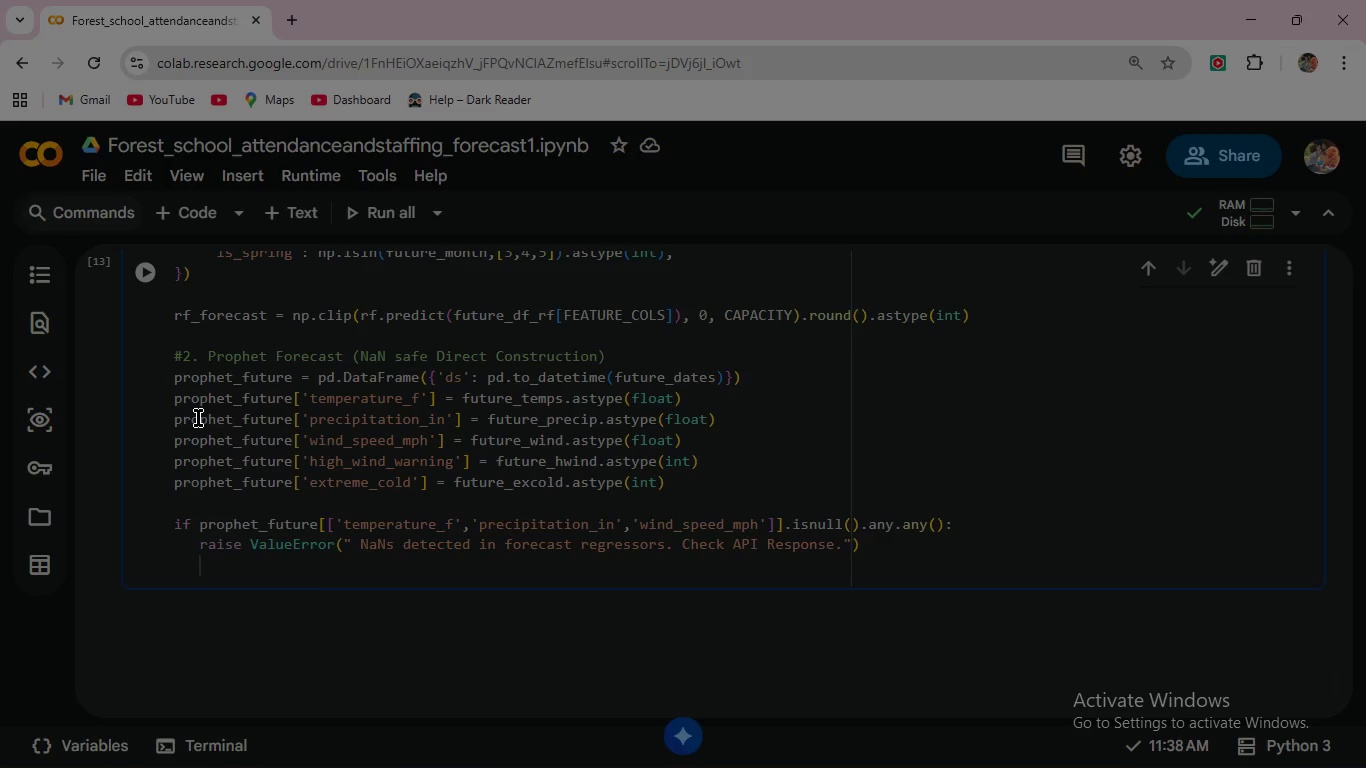 
key(Backspace)
key(Backspace)
type(prophe)
 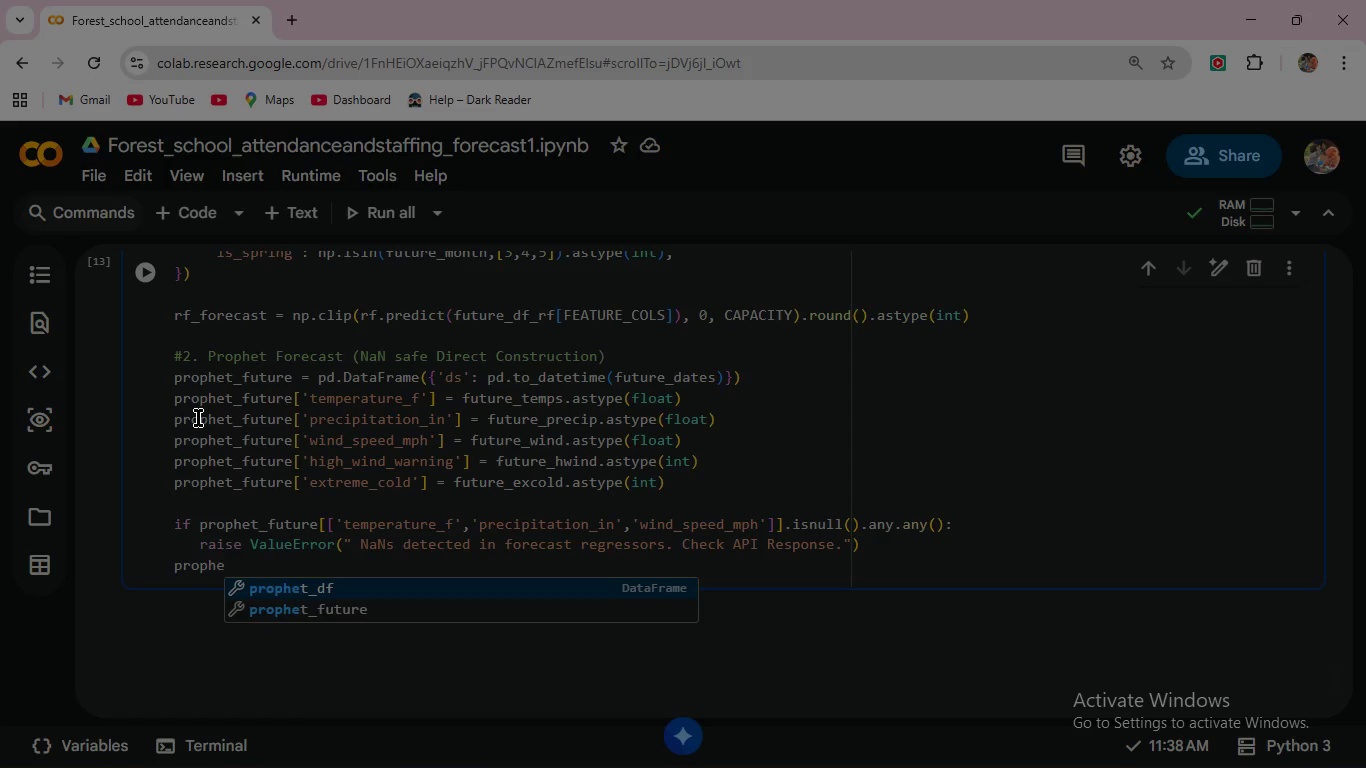 
type(t_out = m.predict(proph)
 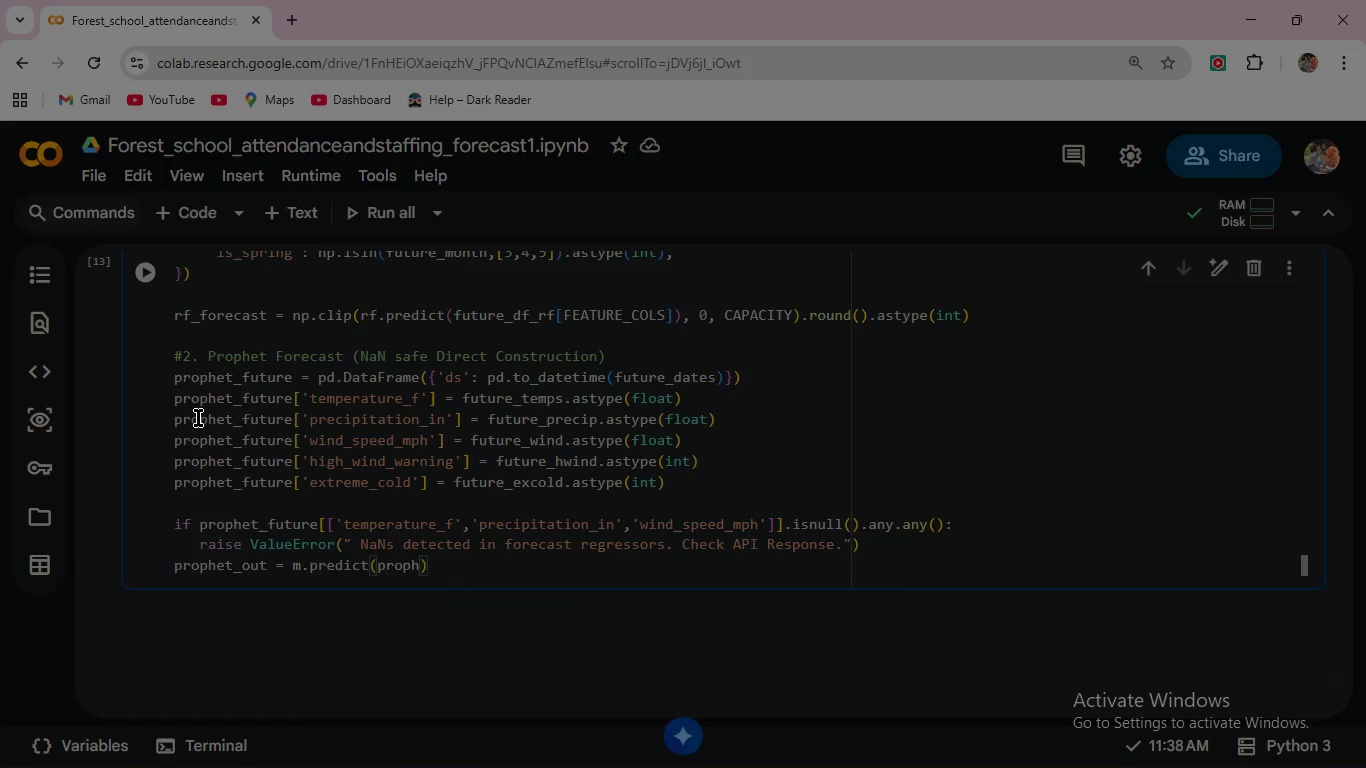 
key(ArrowDown)
 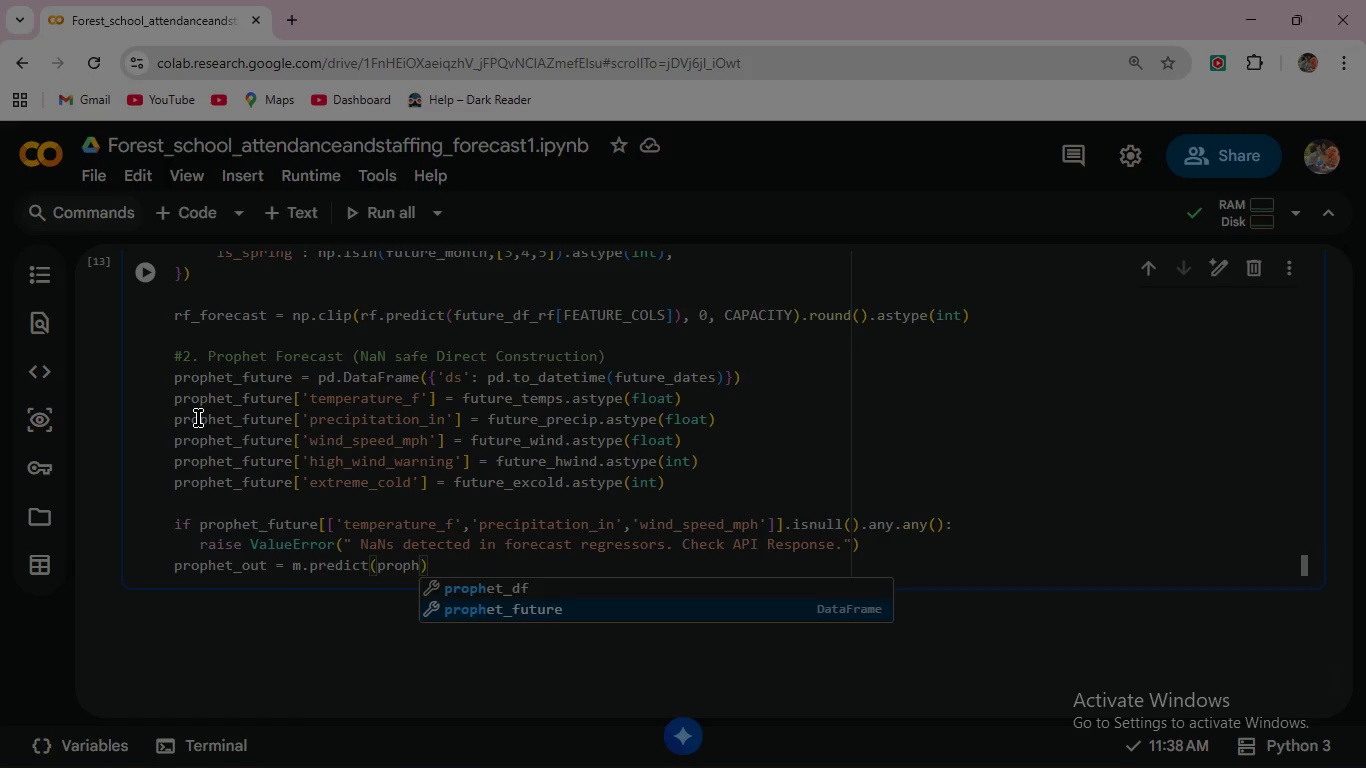 
key(Enter)
 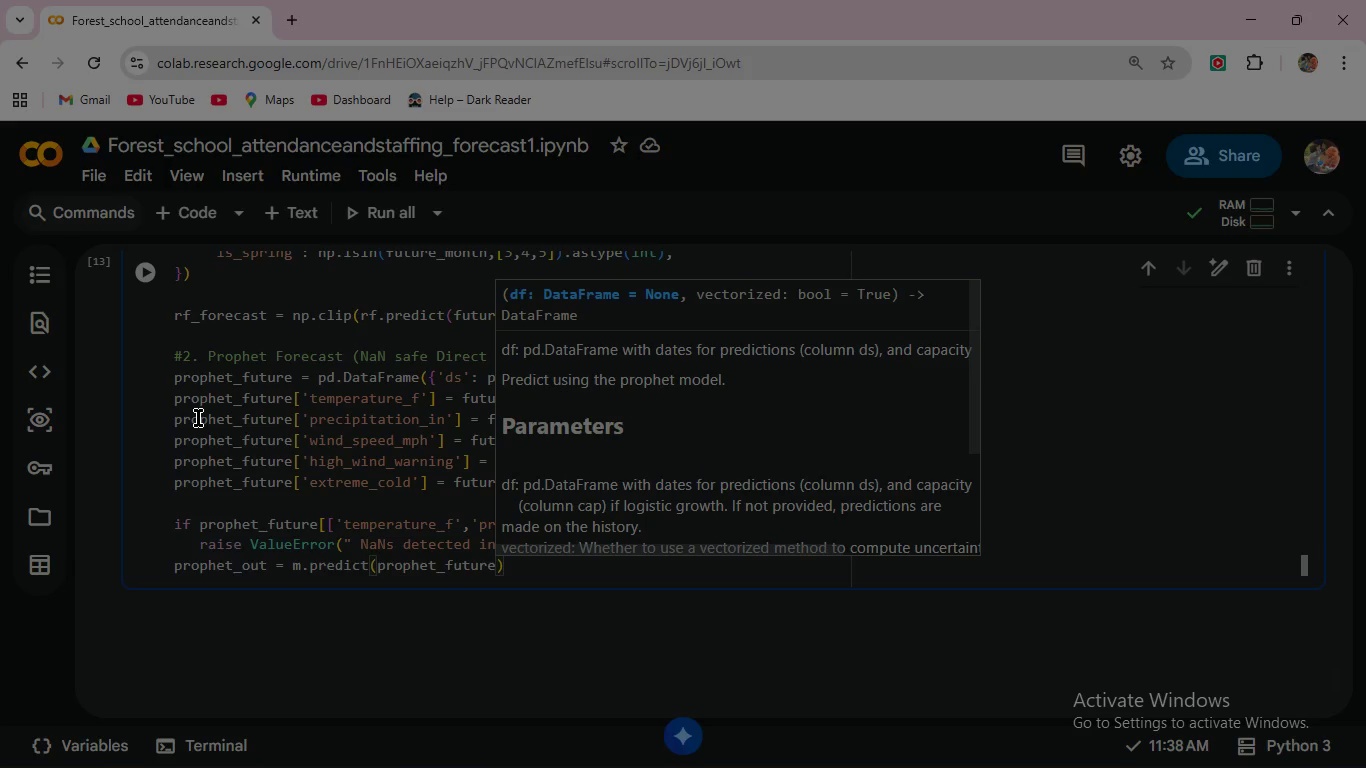 
key(ArrowRight)
 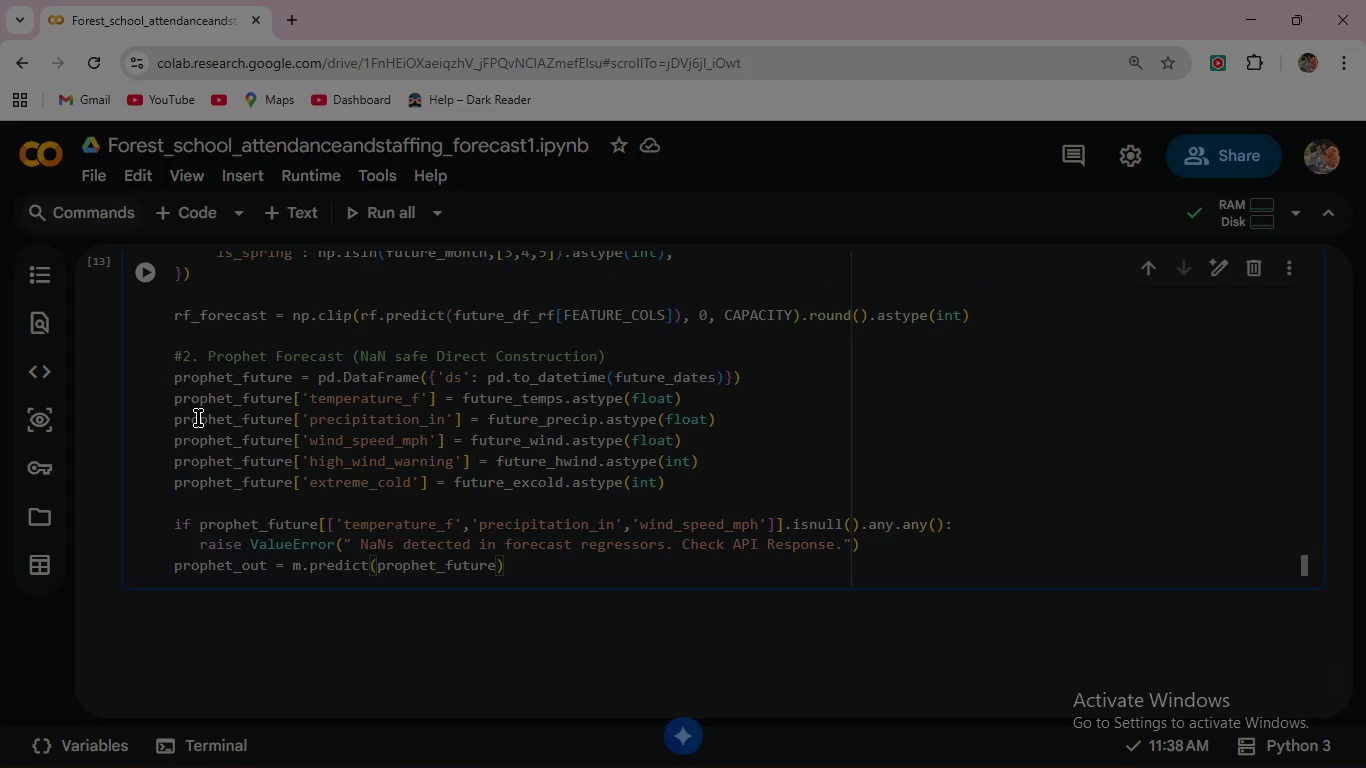 
key(Enter)
 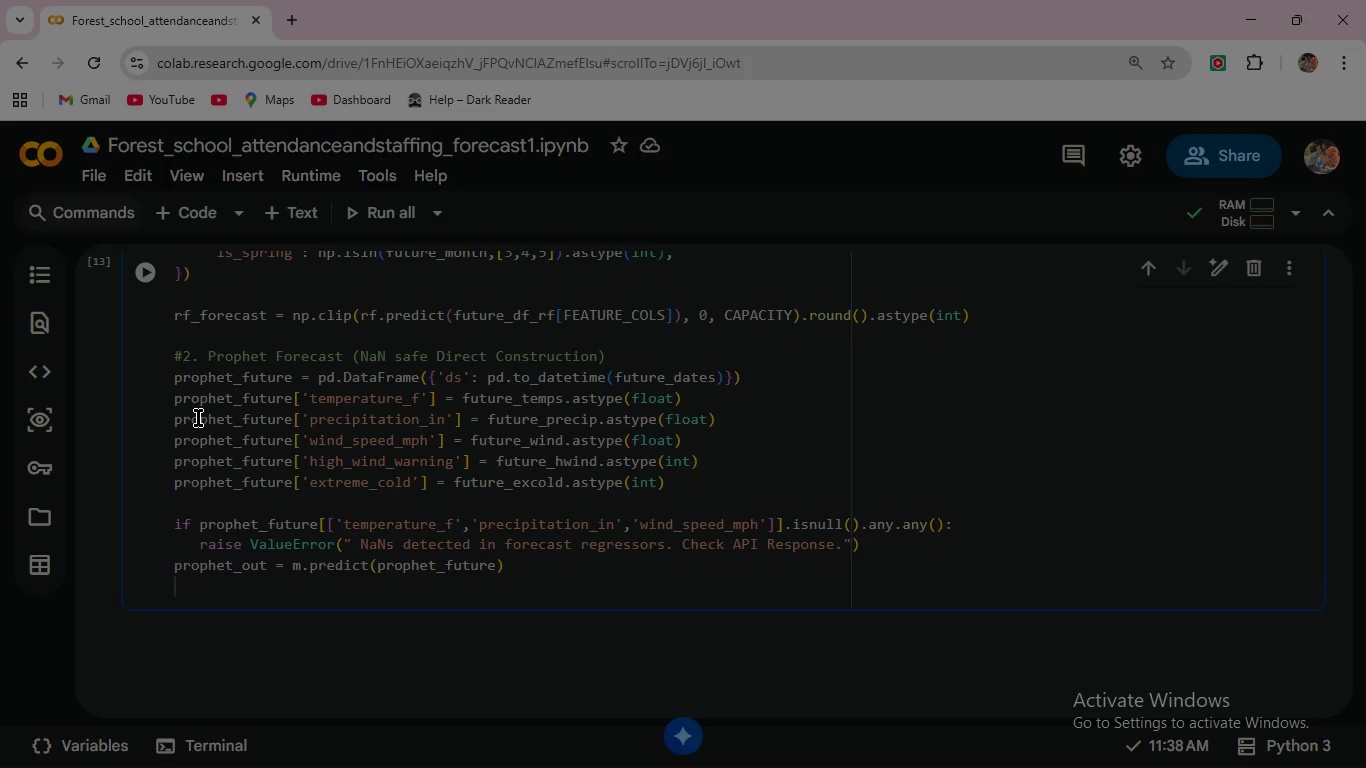 
type(prophet_14  = prophet_out)
 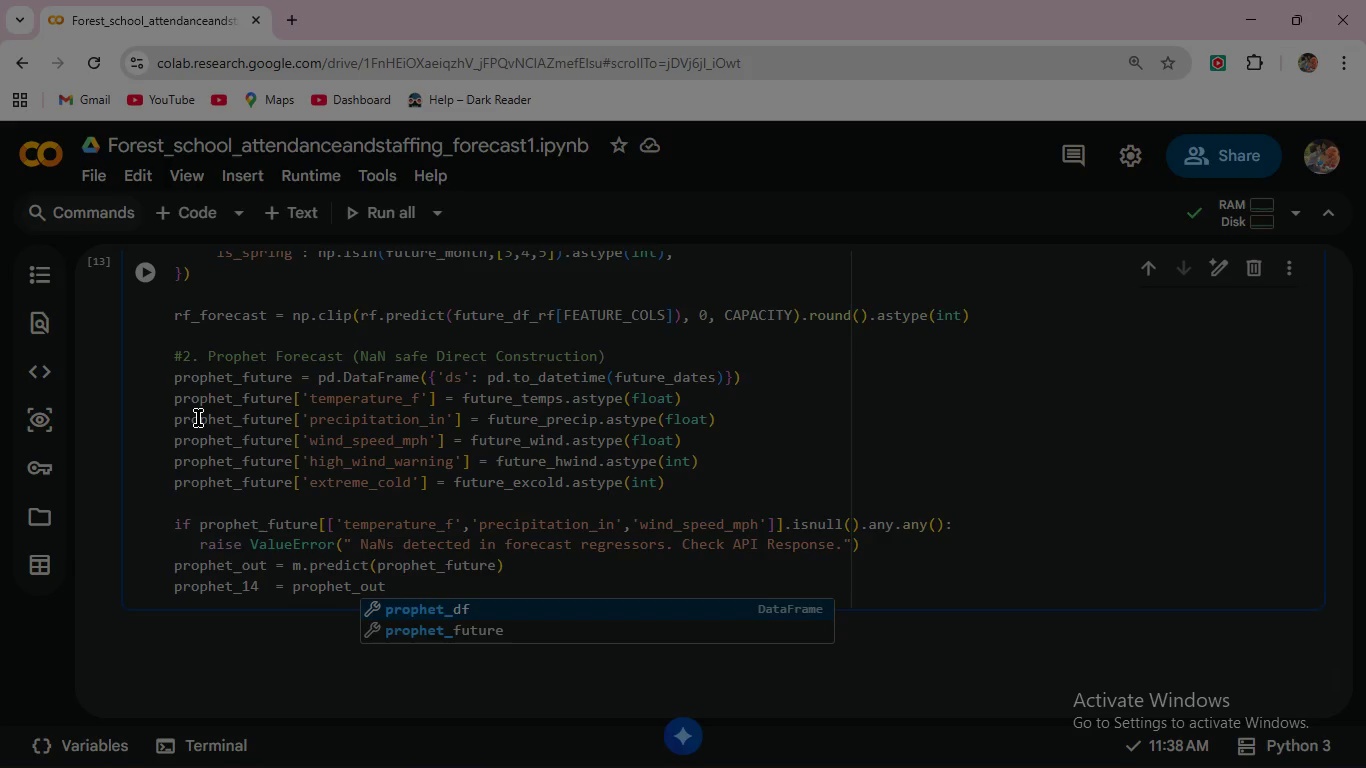 
type([['ds)
 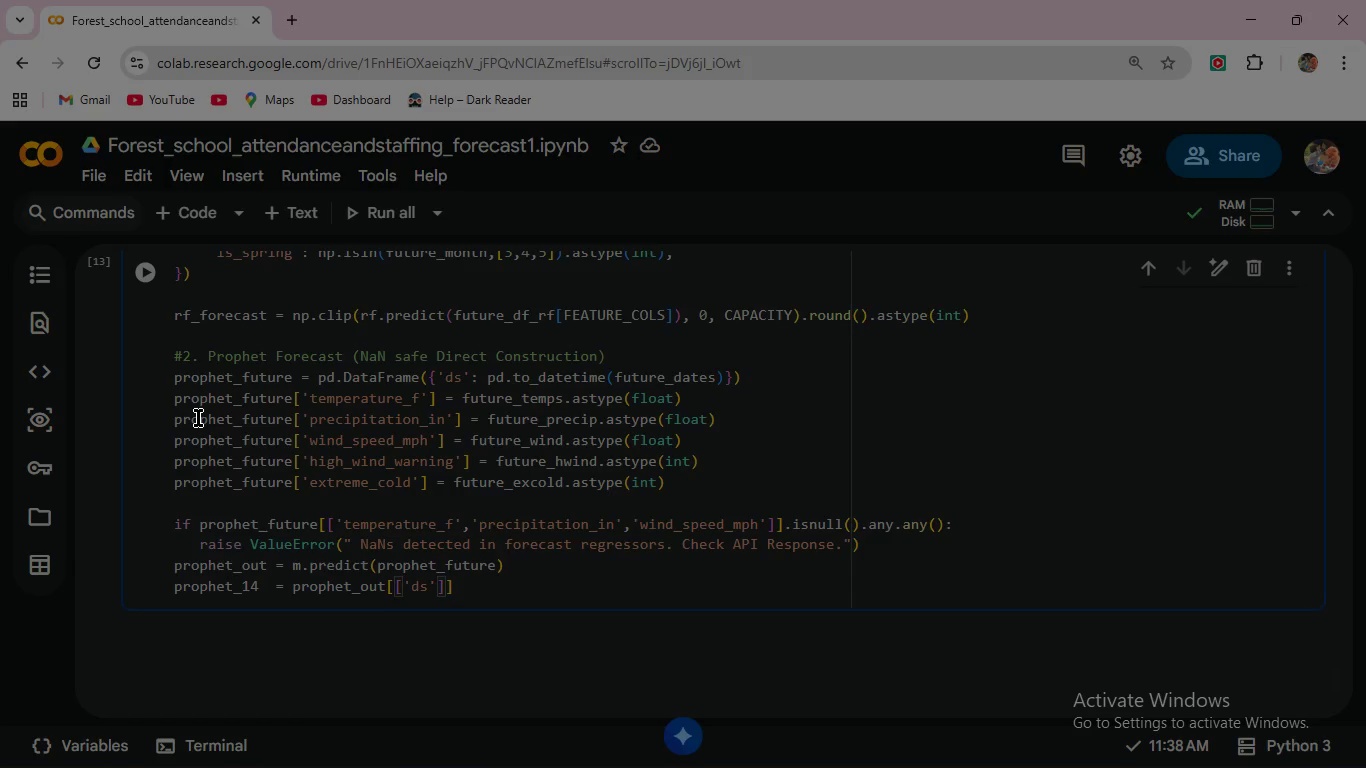 
key(ArrowRight)
 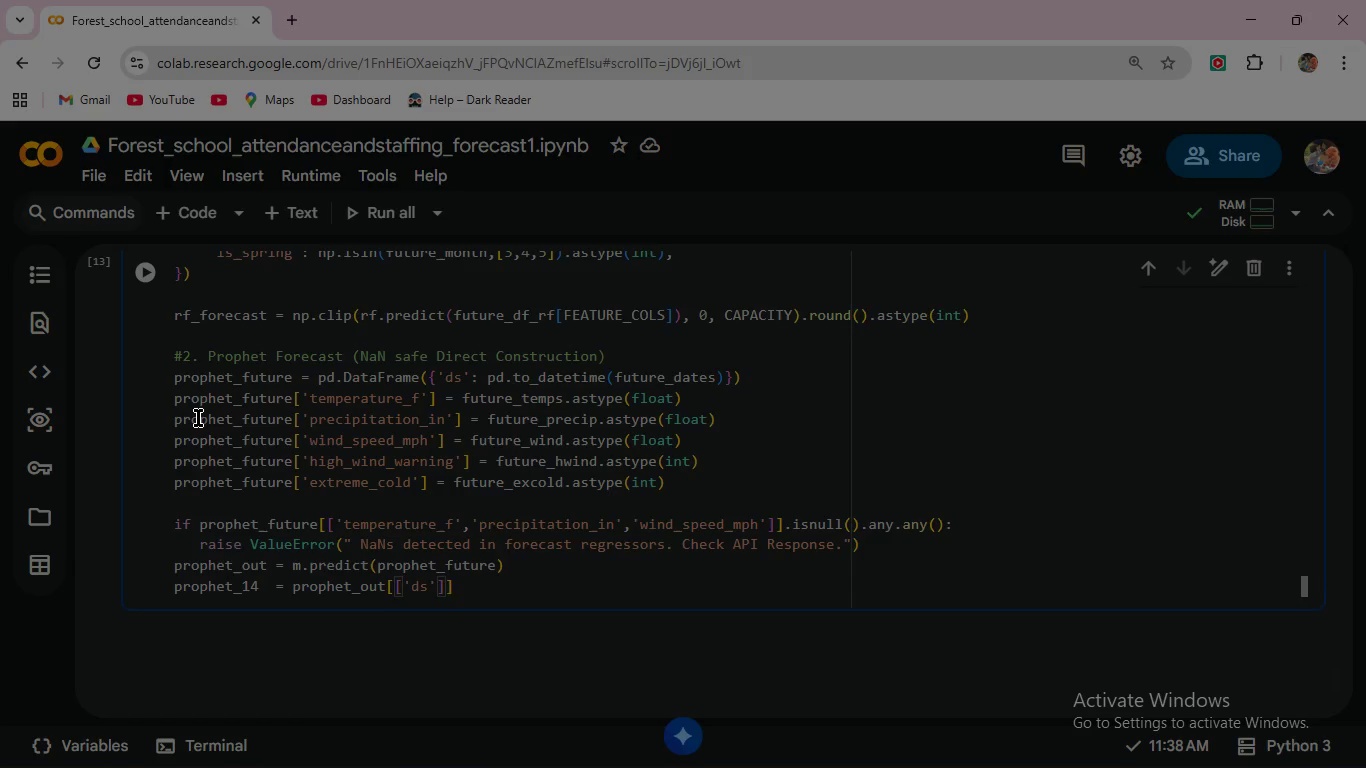 
type(,'yhat)
 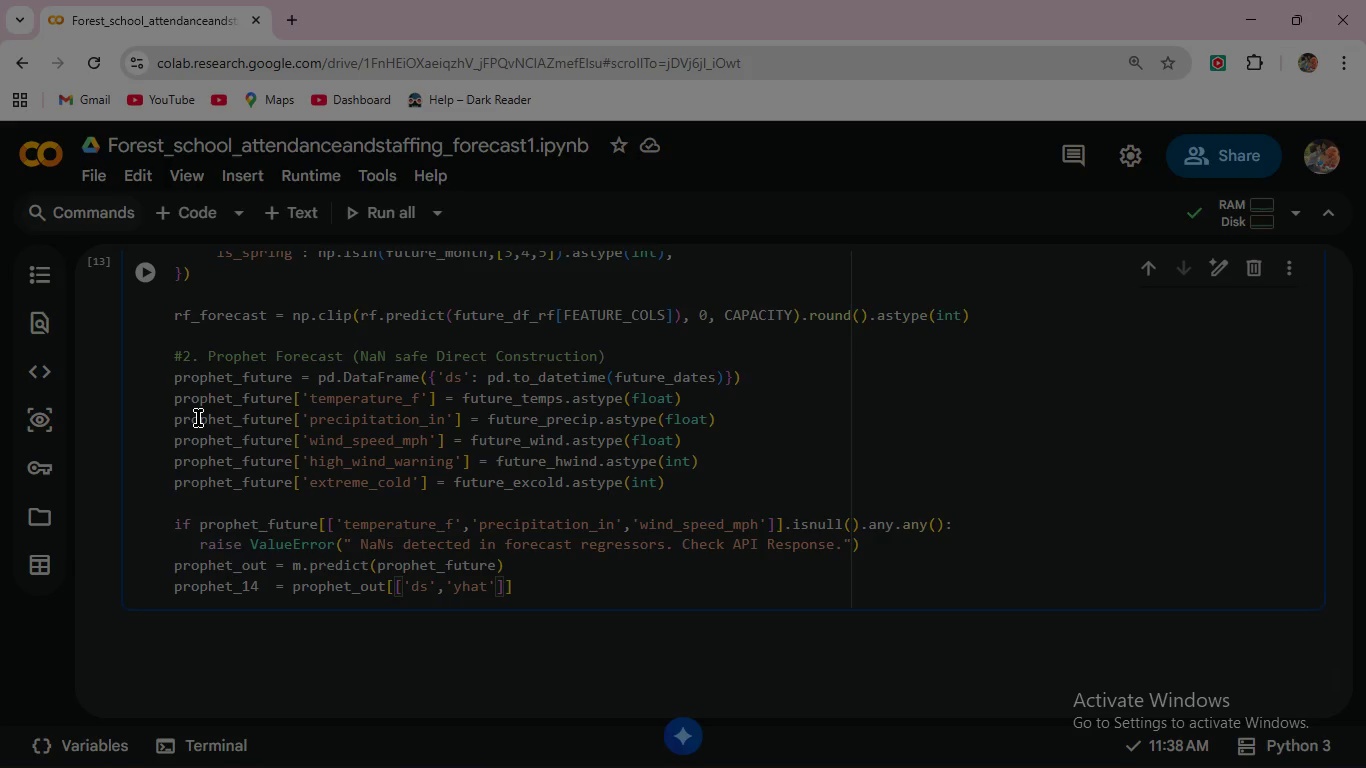 
key(ArrowRight)
 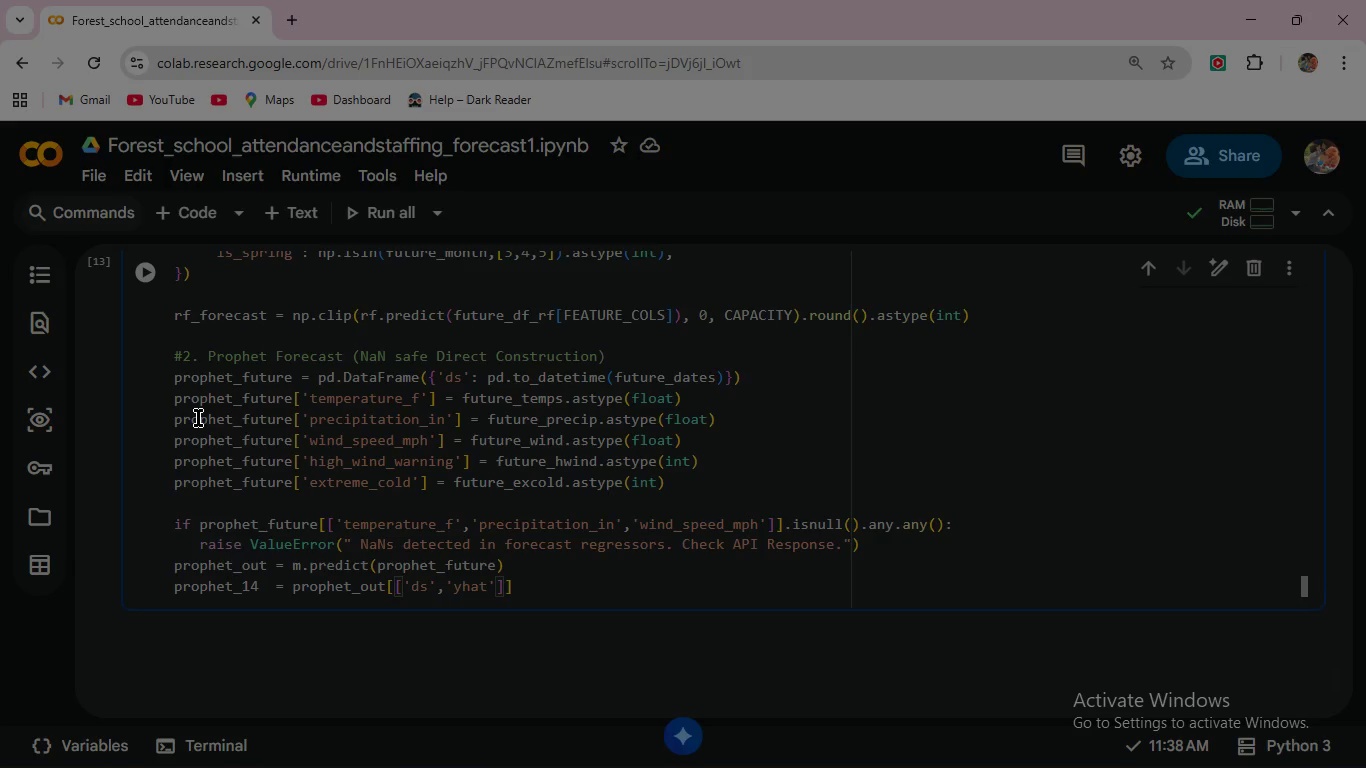 
key(Comma)
 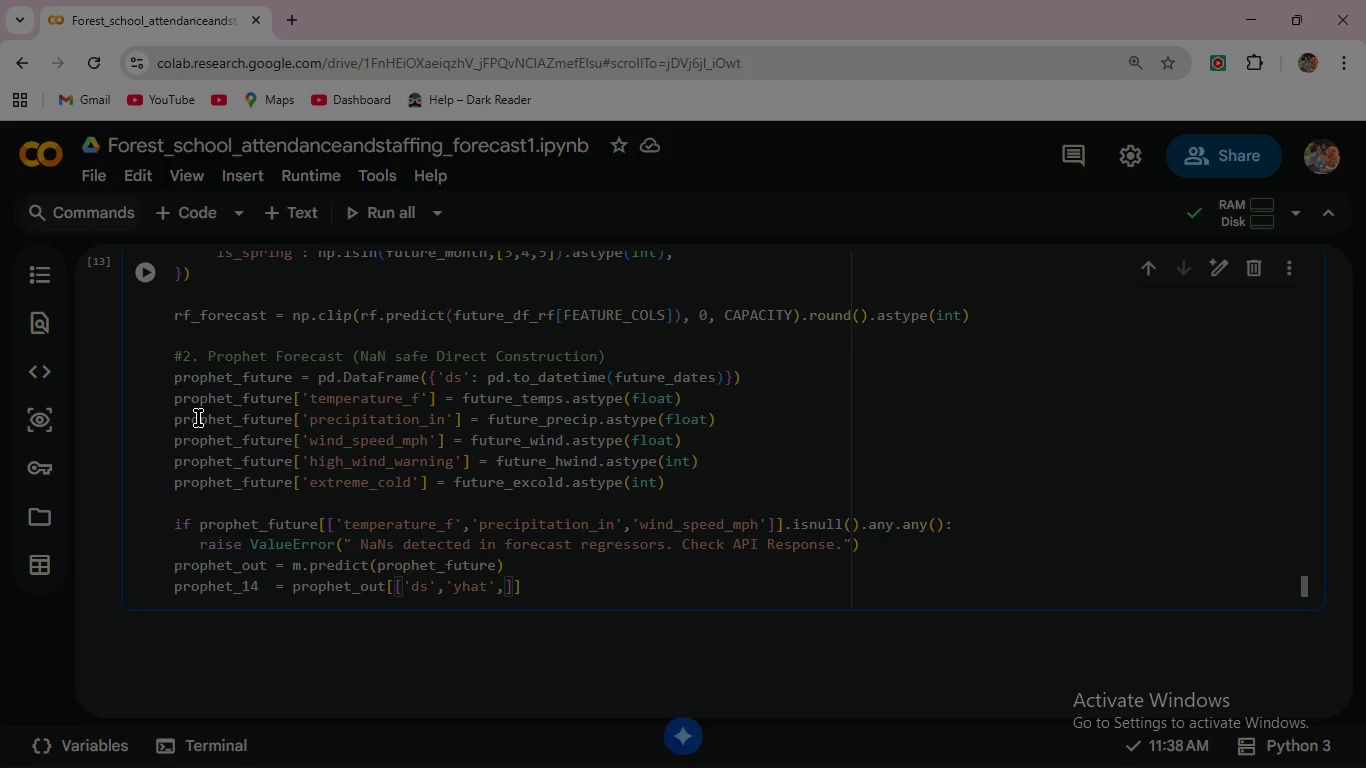 
type('yhat_lower)
 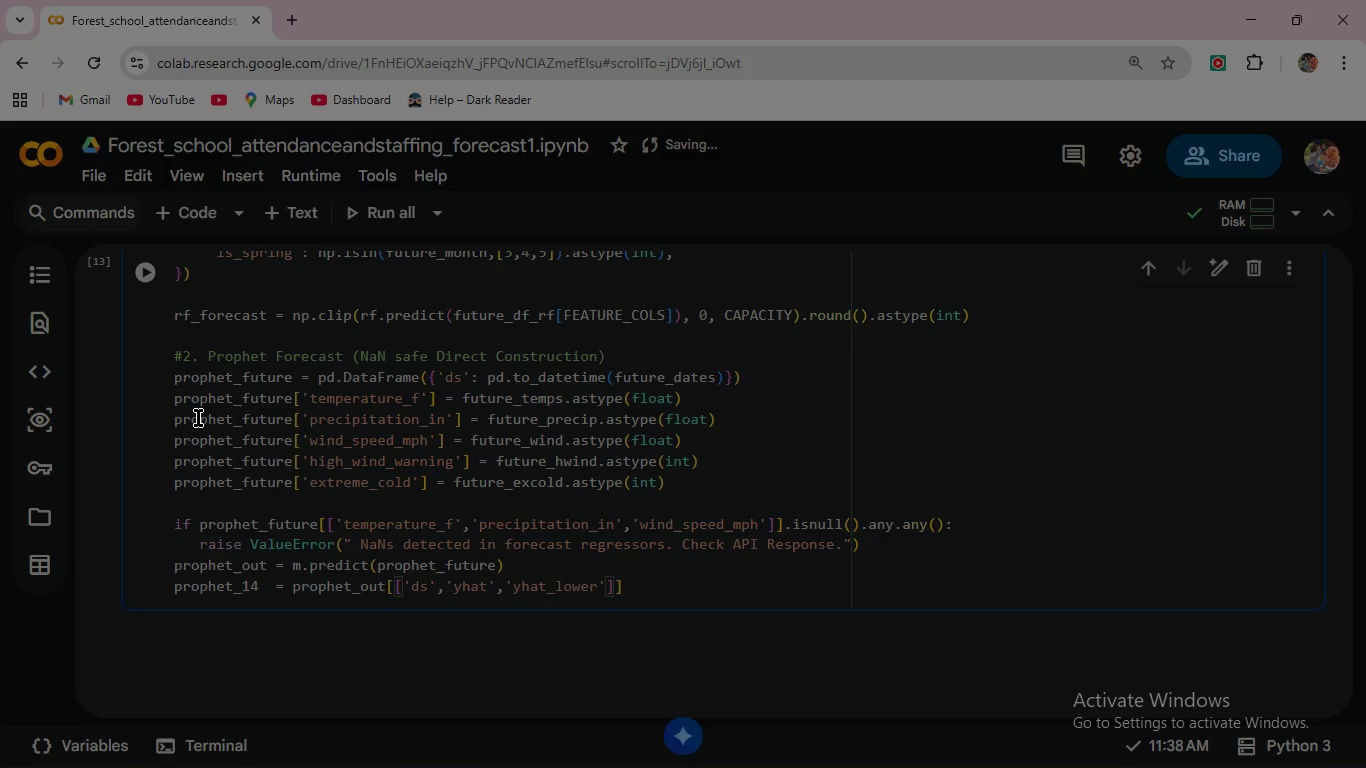 
key(ArrowRight)
 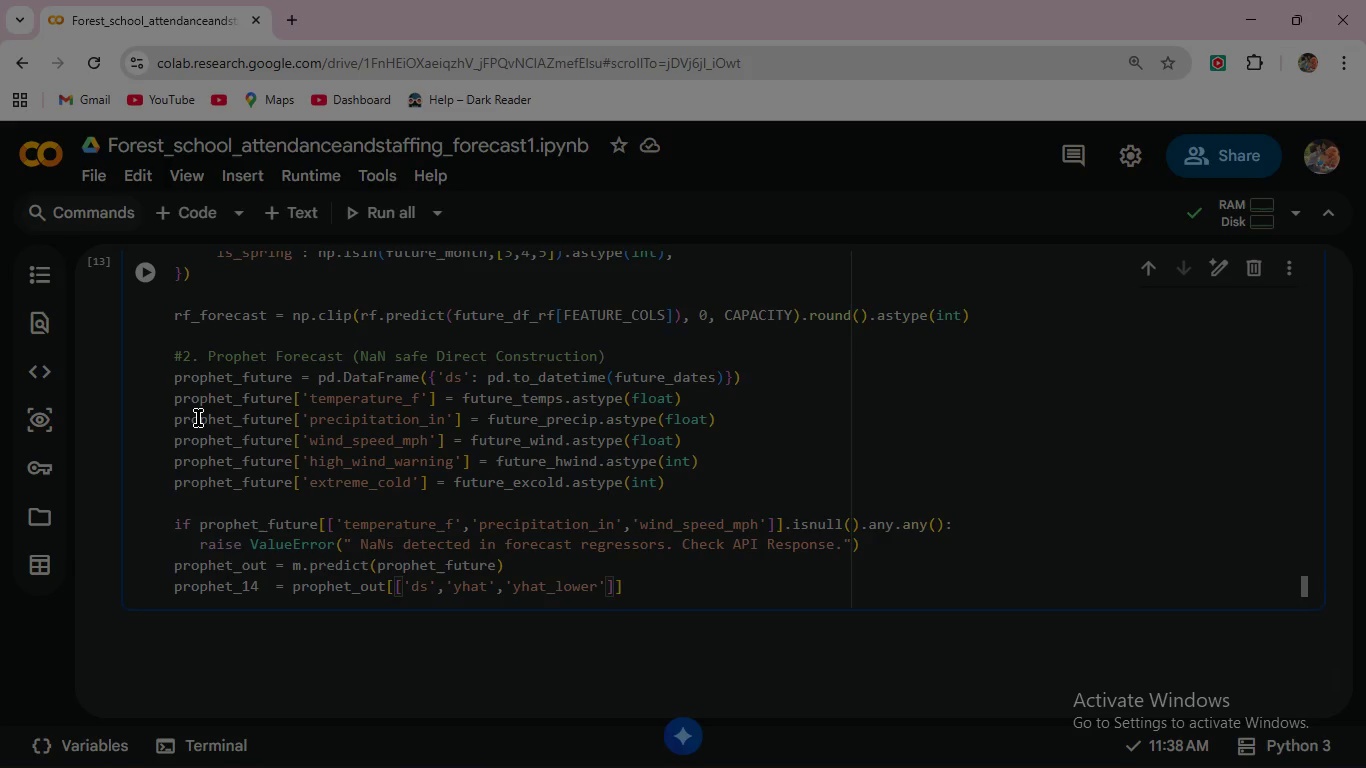 
type(,'yhat_upper)
 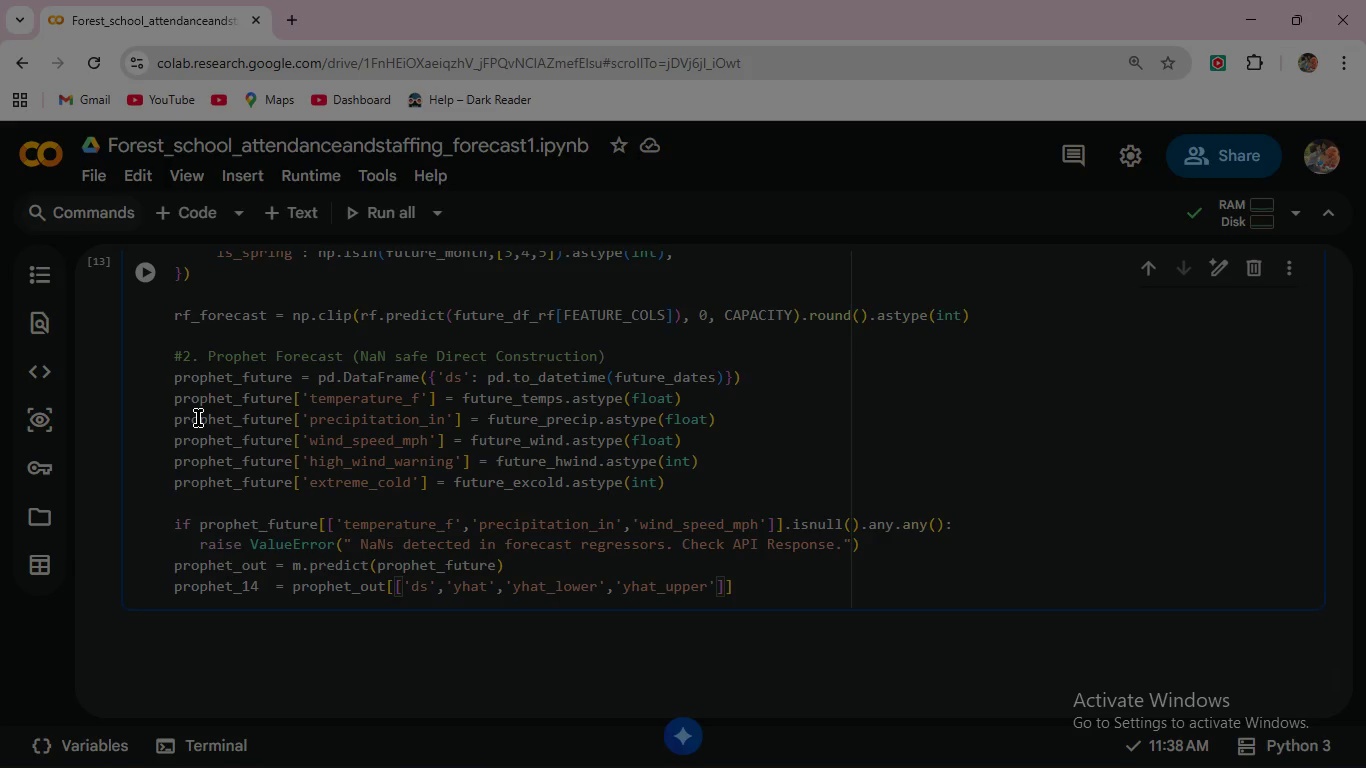 
key(ArrowRight)
 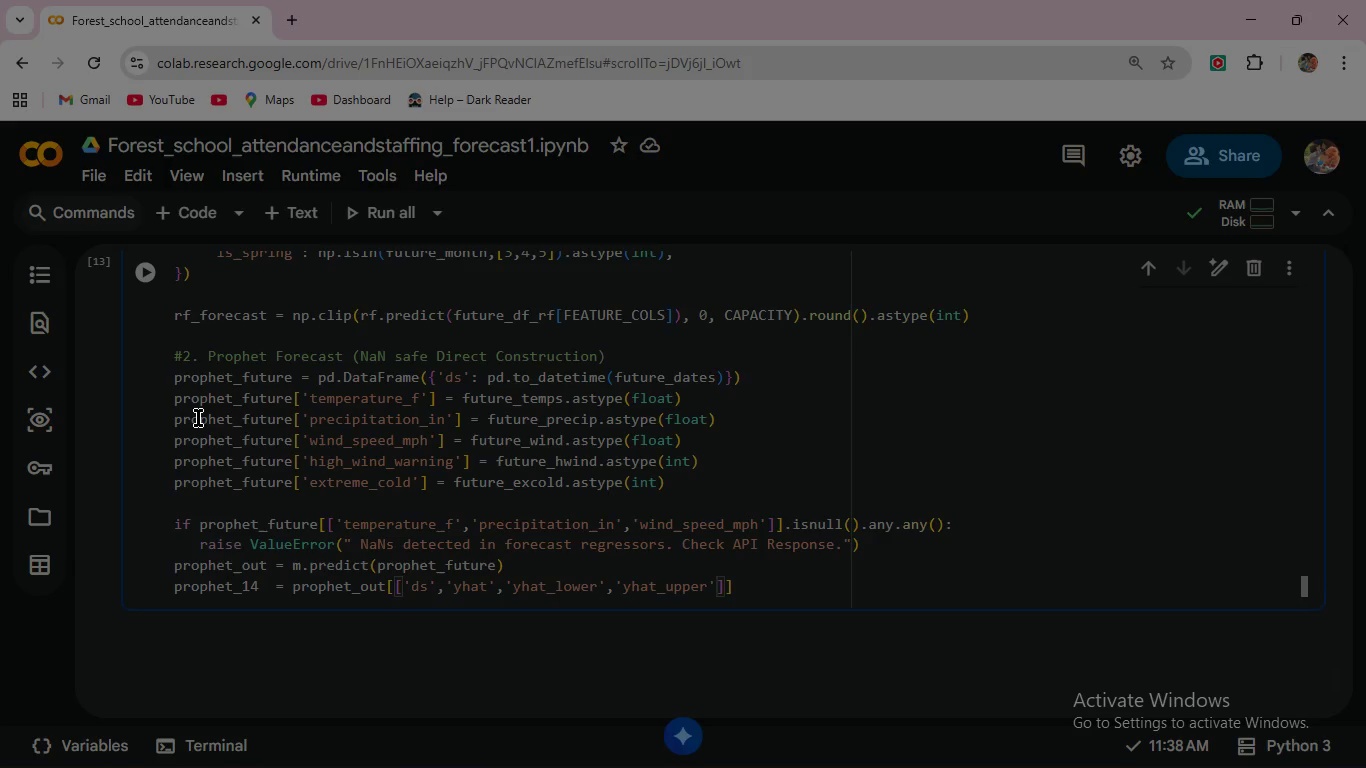 
key(ArrowRight)
 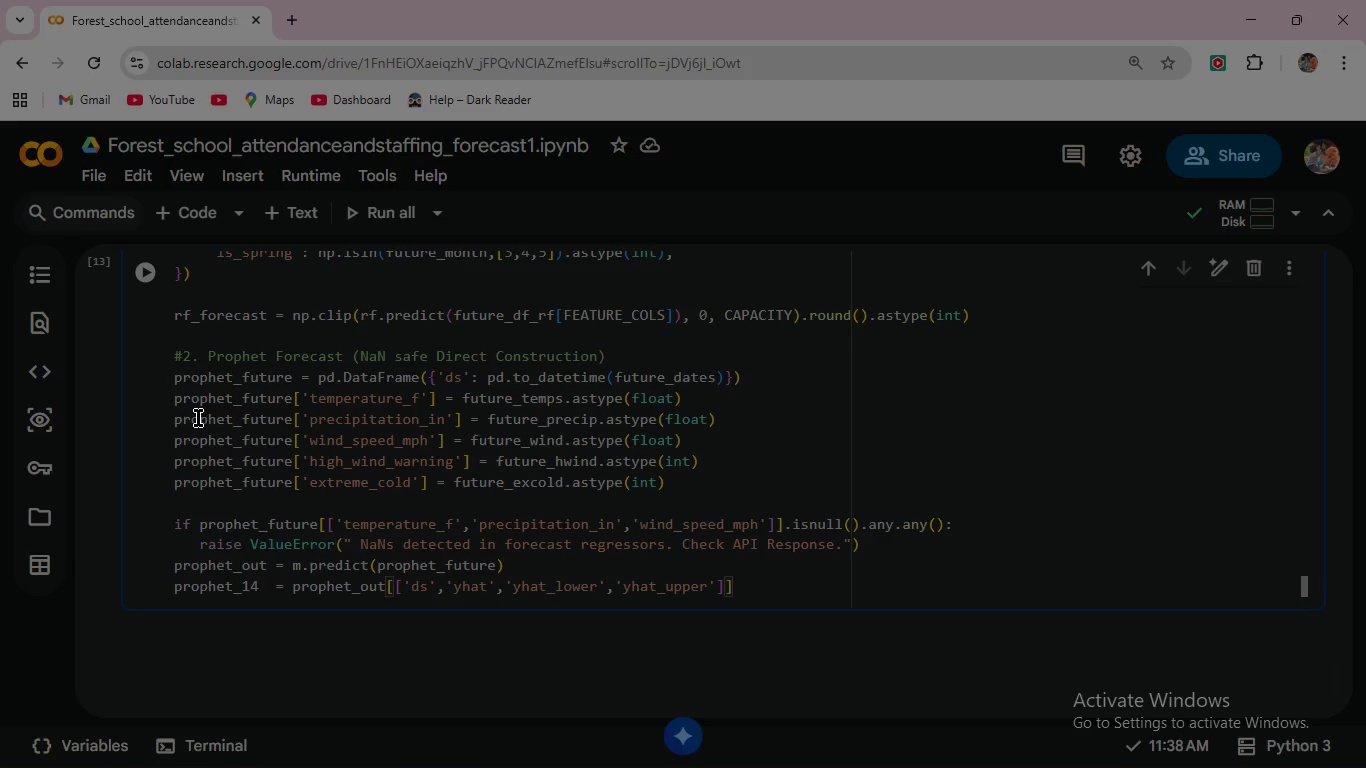 
key(ArrowRight)
 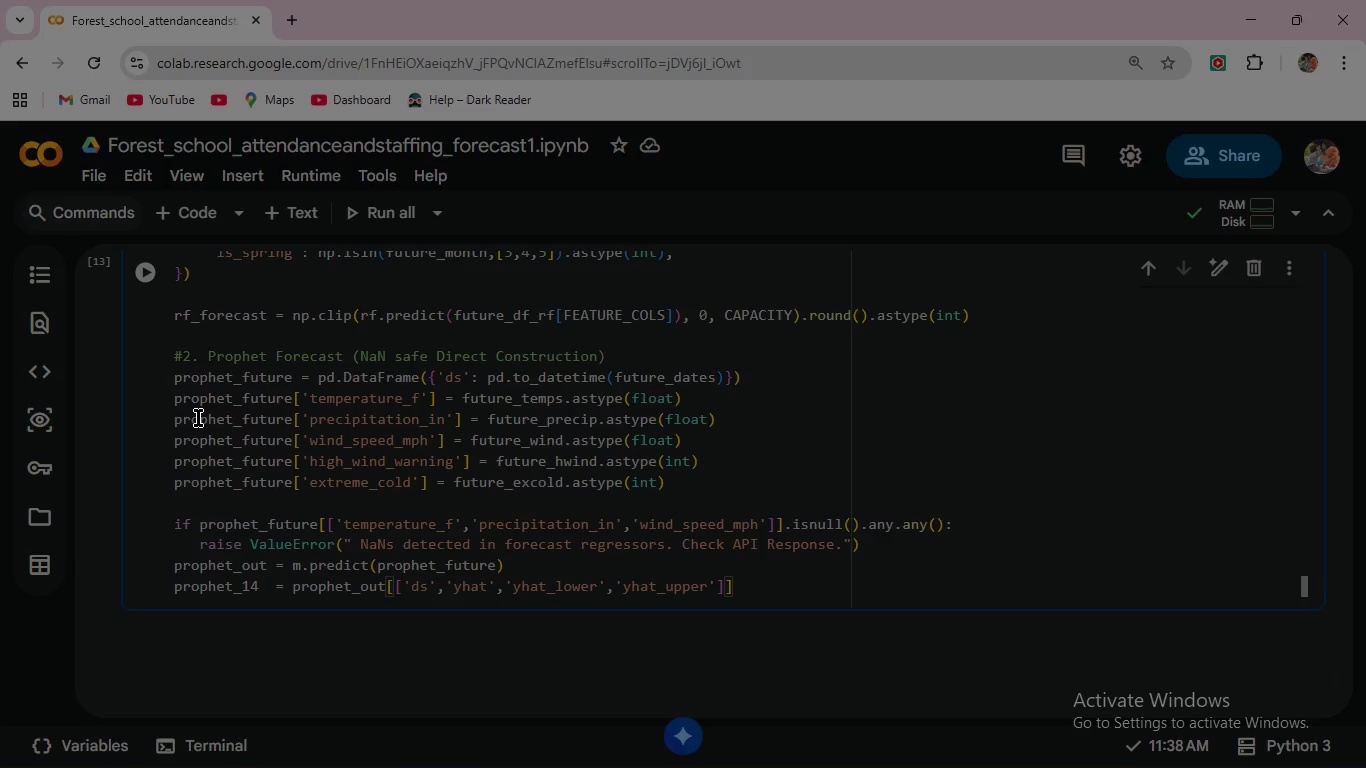 
type(.copy()
 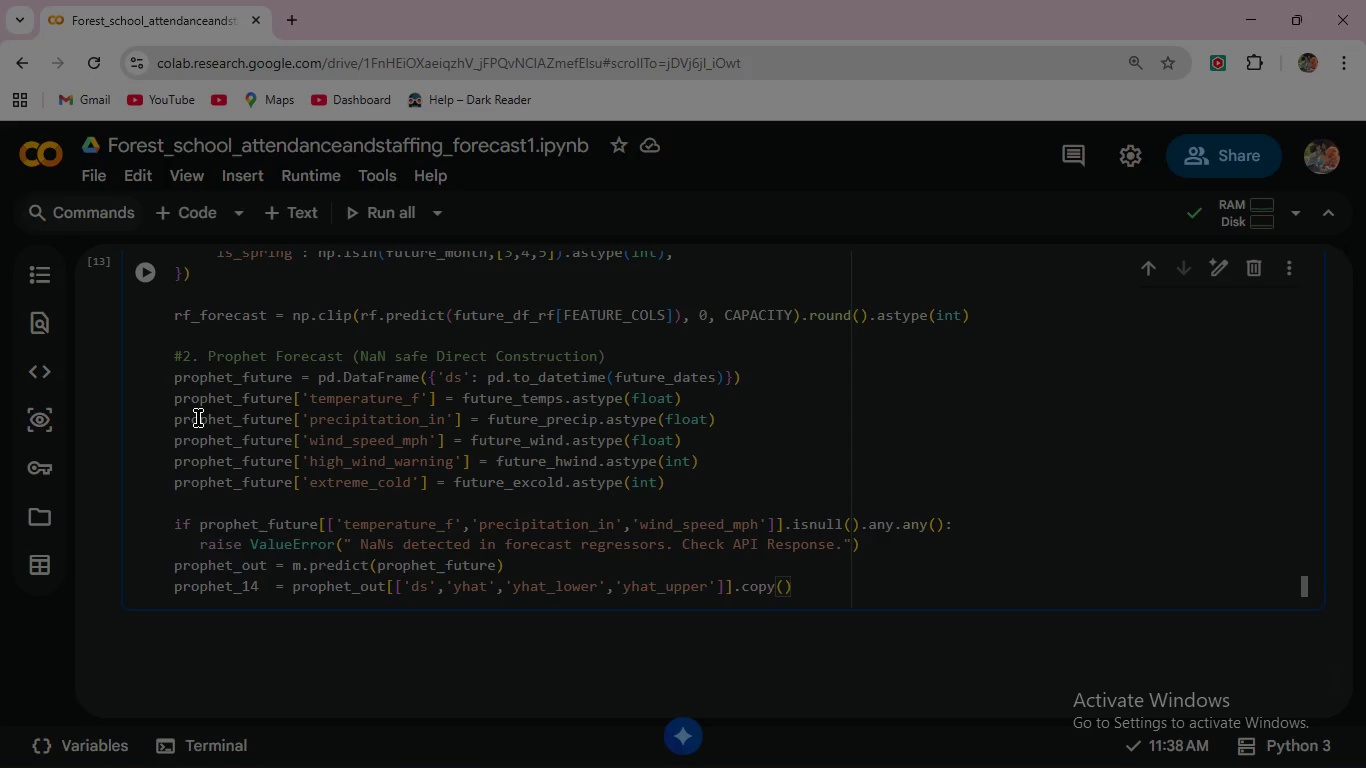 
wait(6.09)
 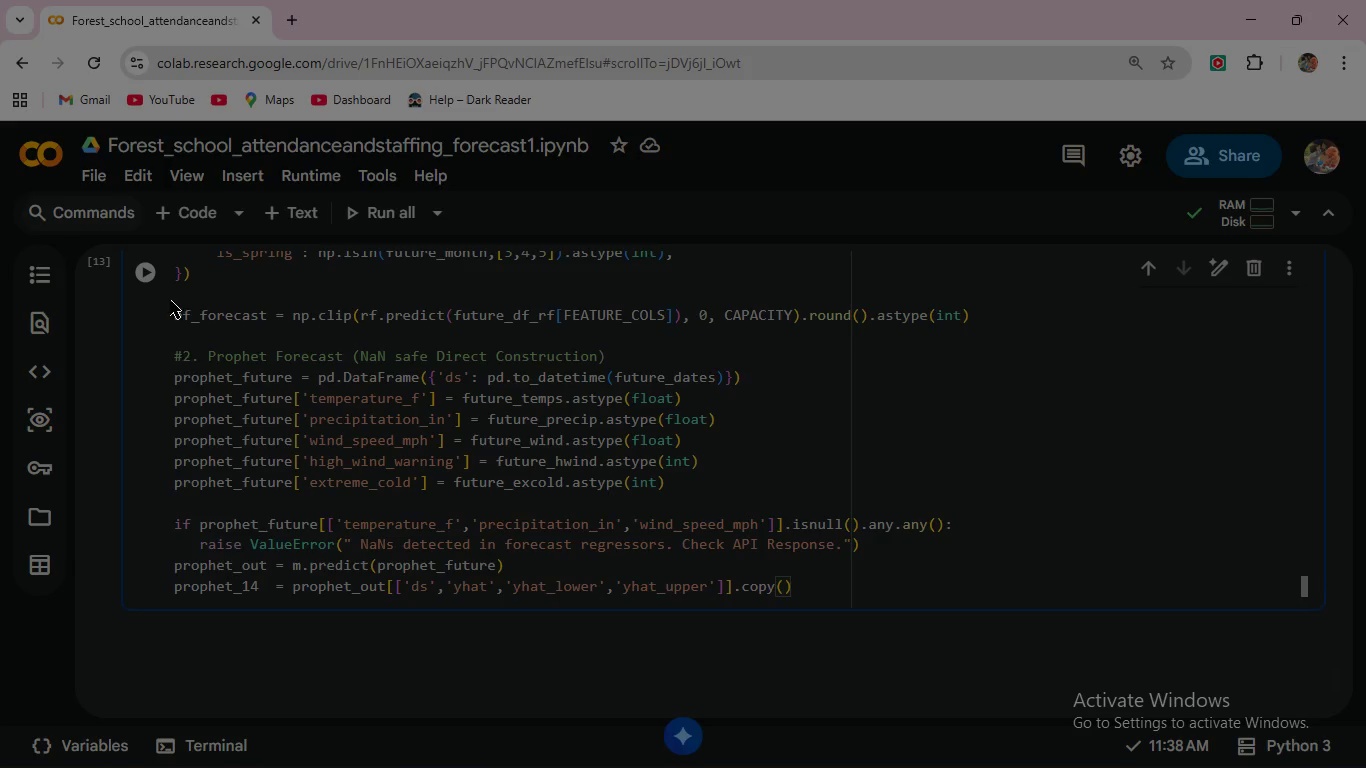 
scroll: coordinate [753, 475], scroll_direction: down, amount: 2.0
 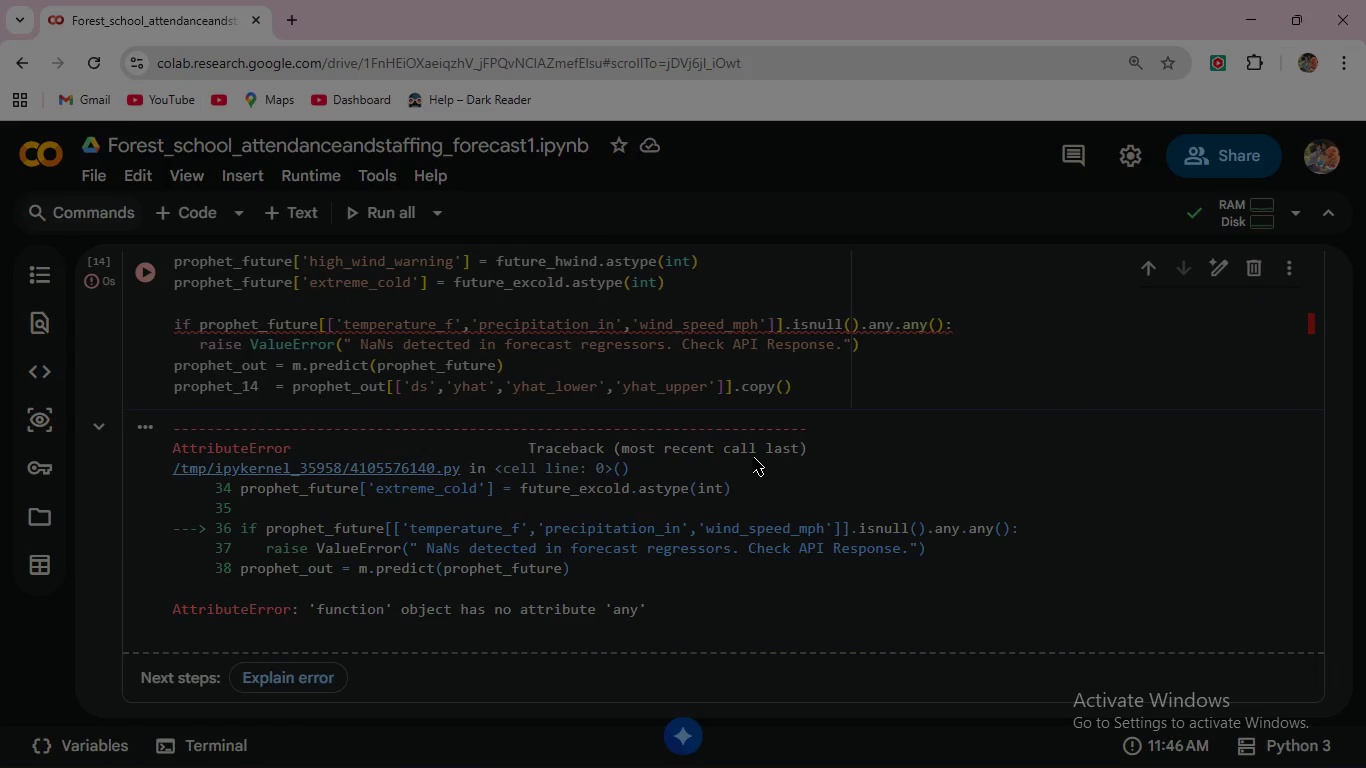 
scroll: coordinate [753, 457], scroll_direction: up, amount: 2.0
 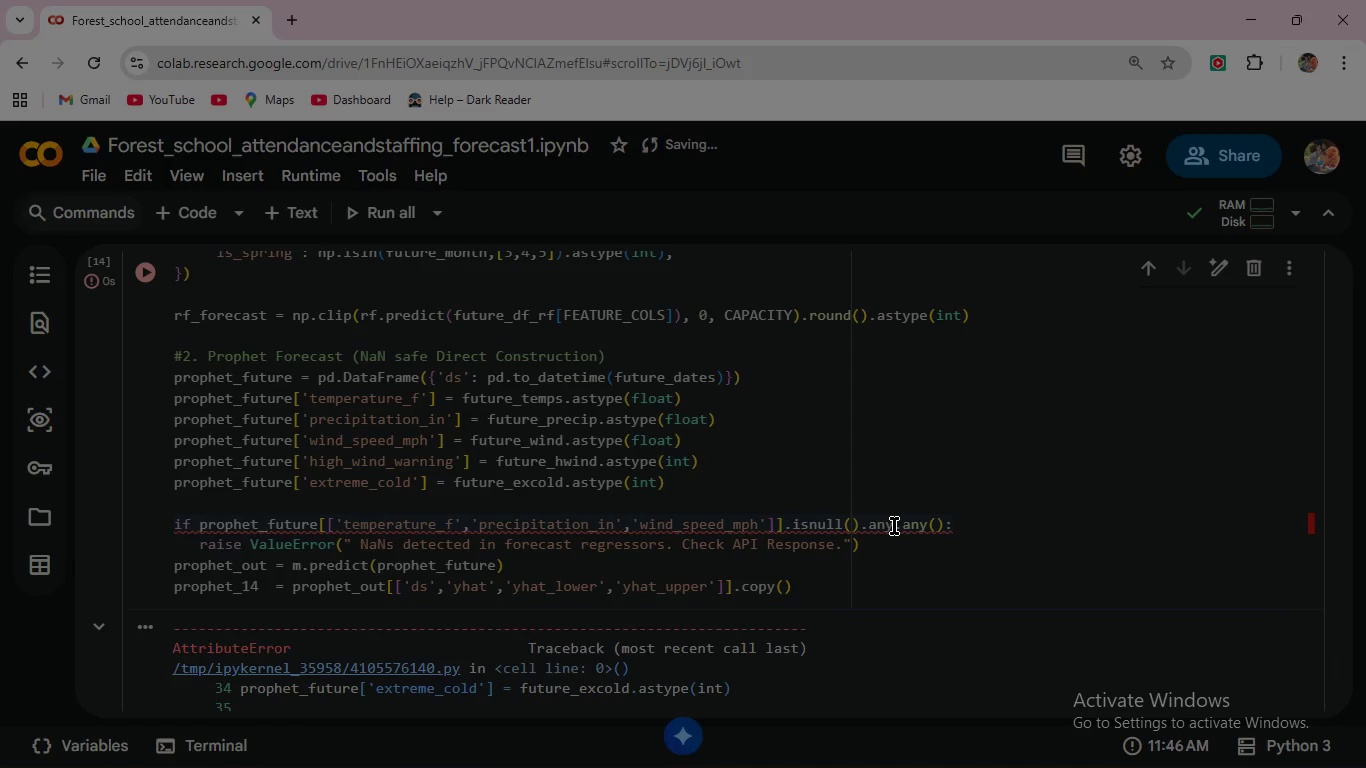 
wait(6.27)
 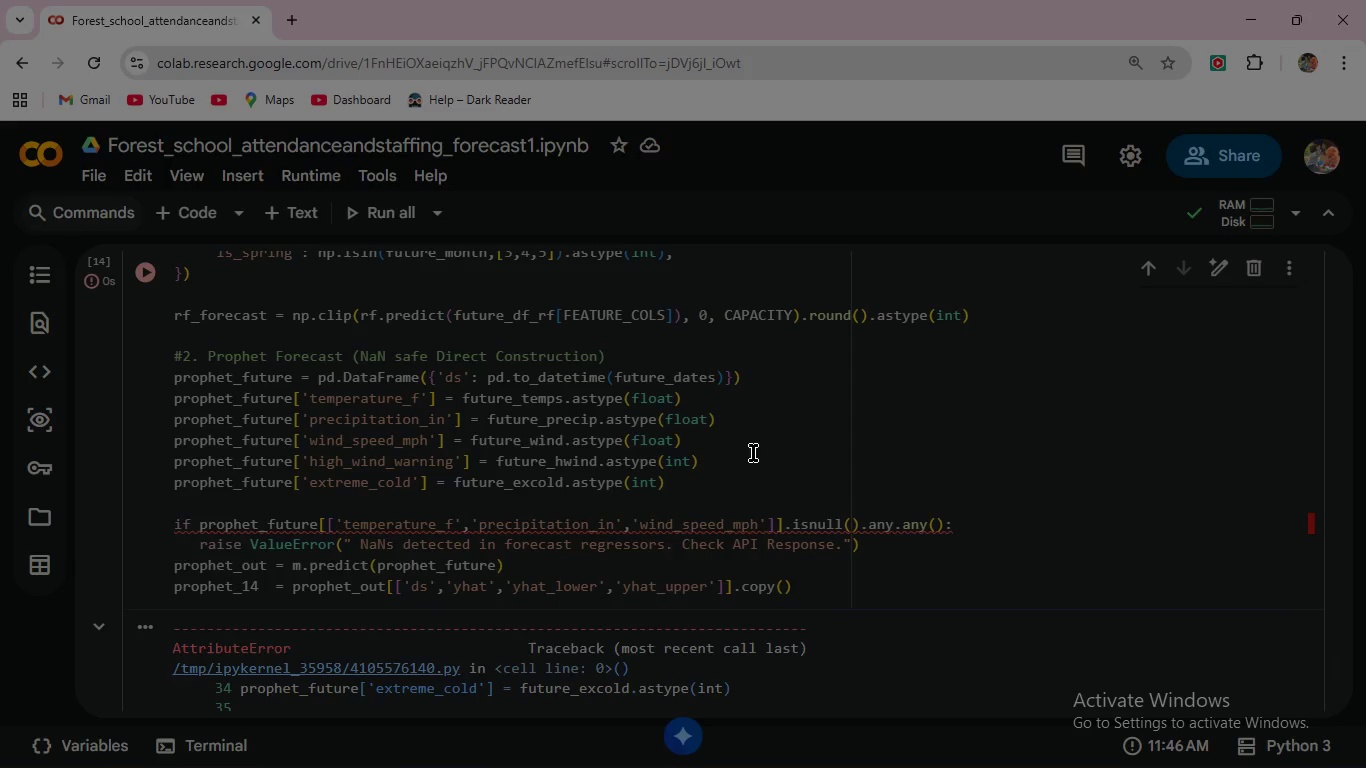 
left_click([894, 526])
 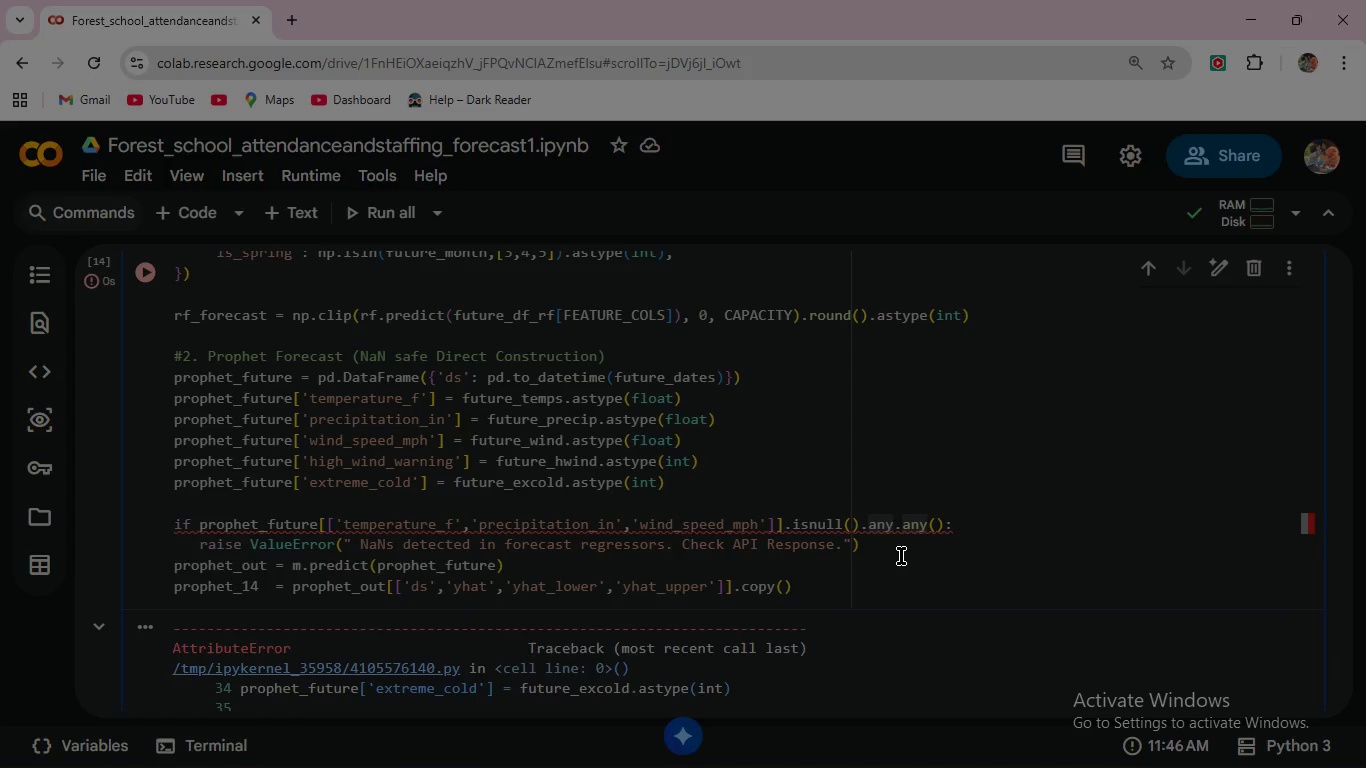 
key(Shift+9)
 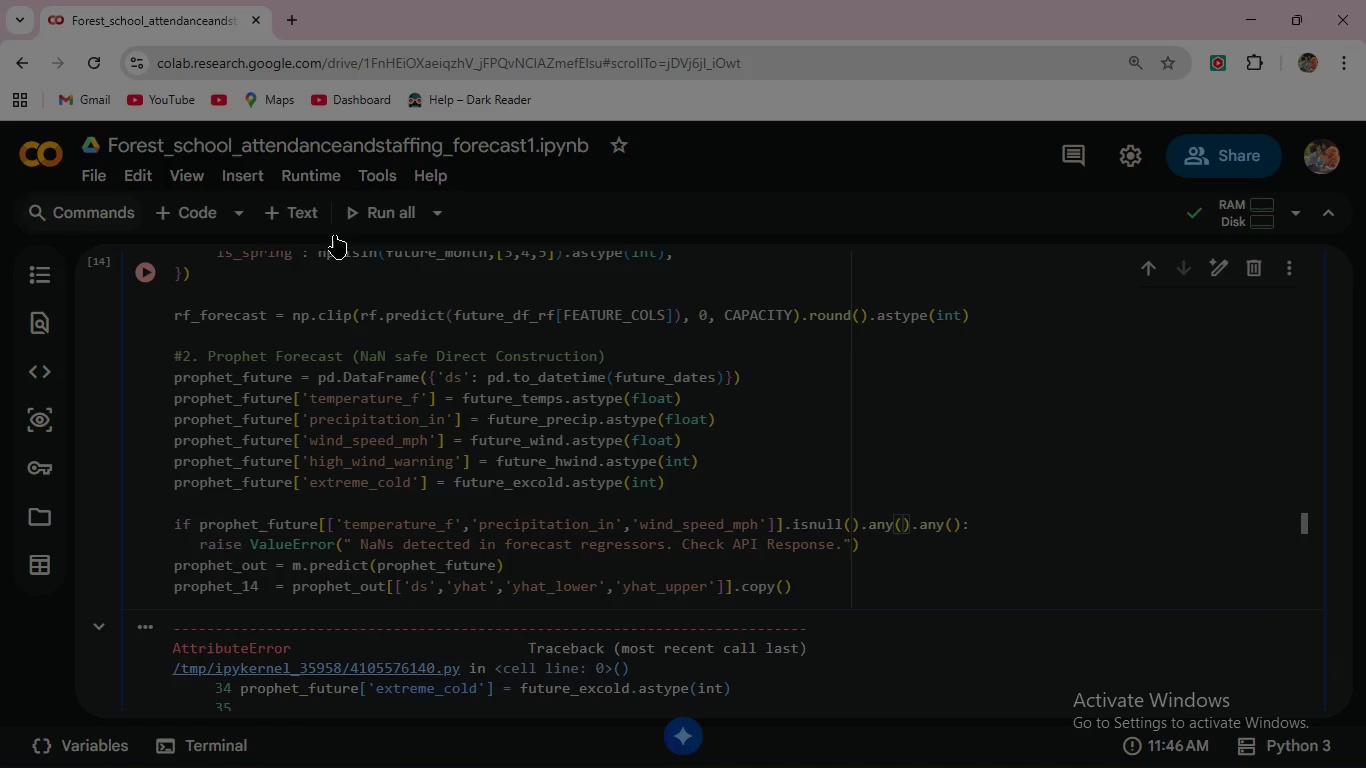 
mouse_move([170, 273])
 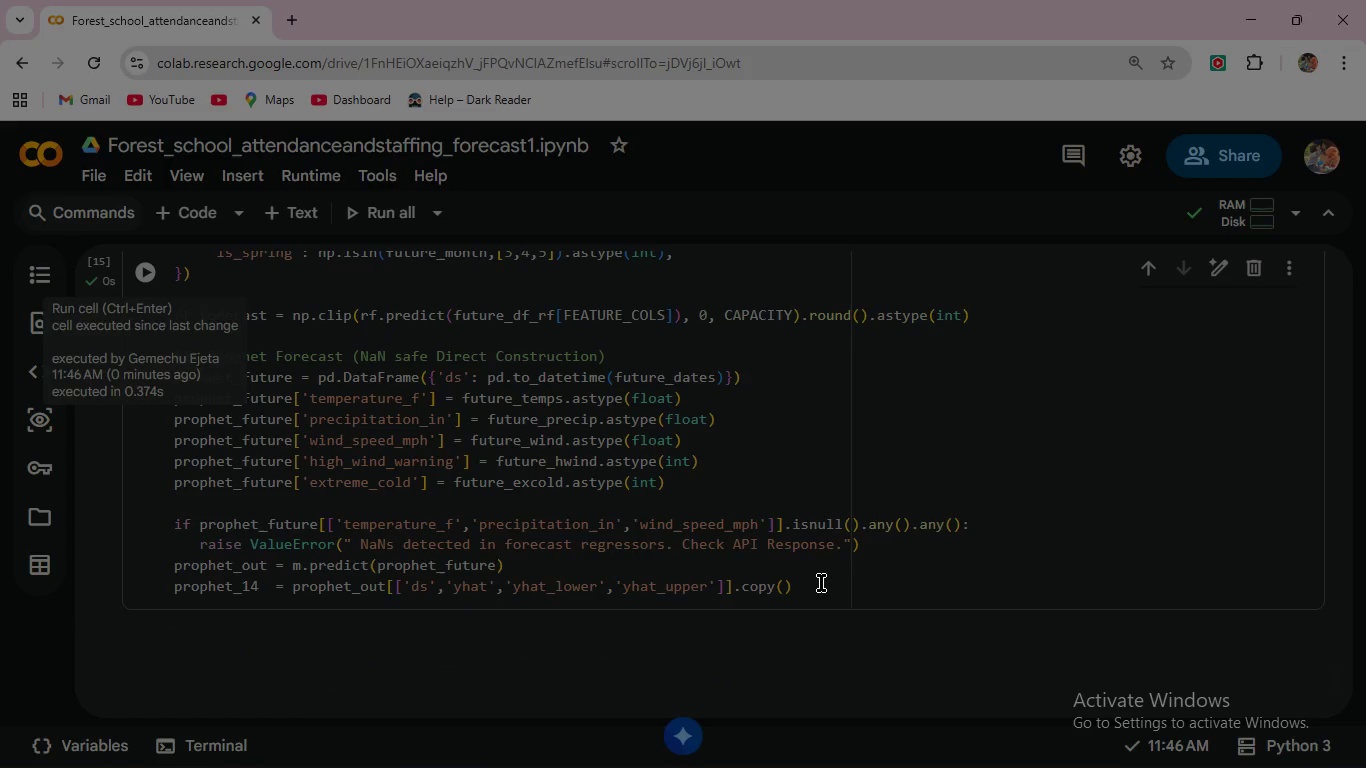 
left_click([821, 582])
 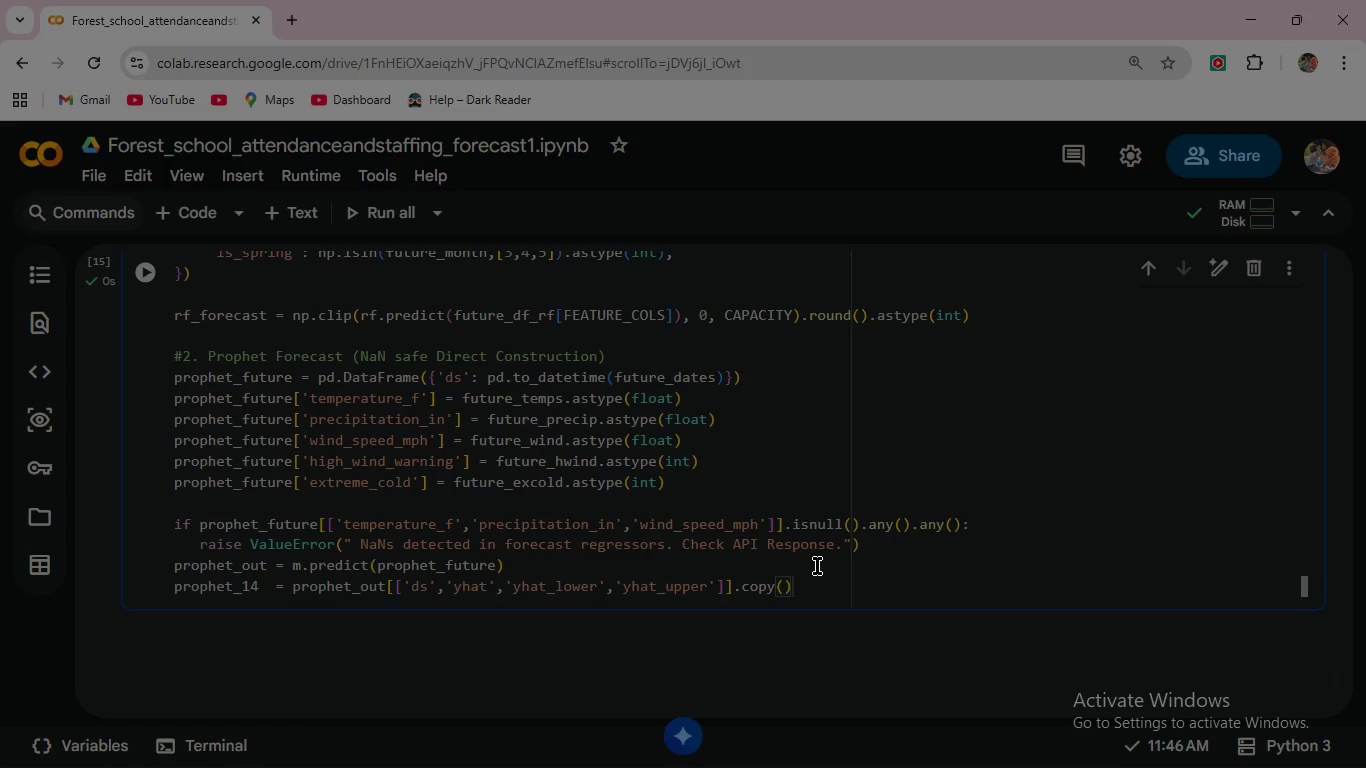 
left_click([817, 565])
 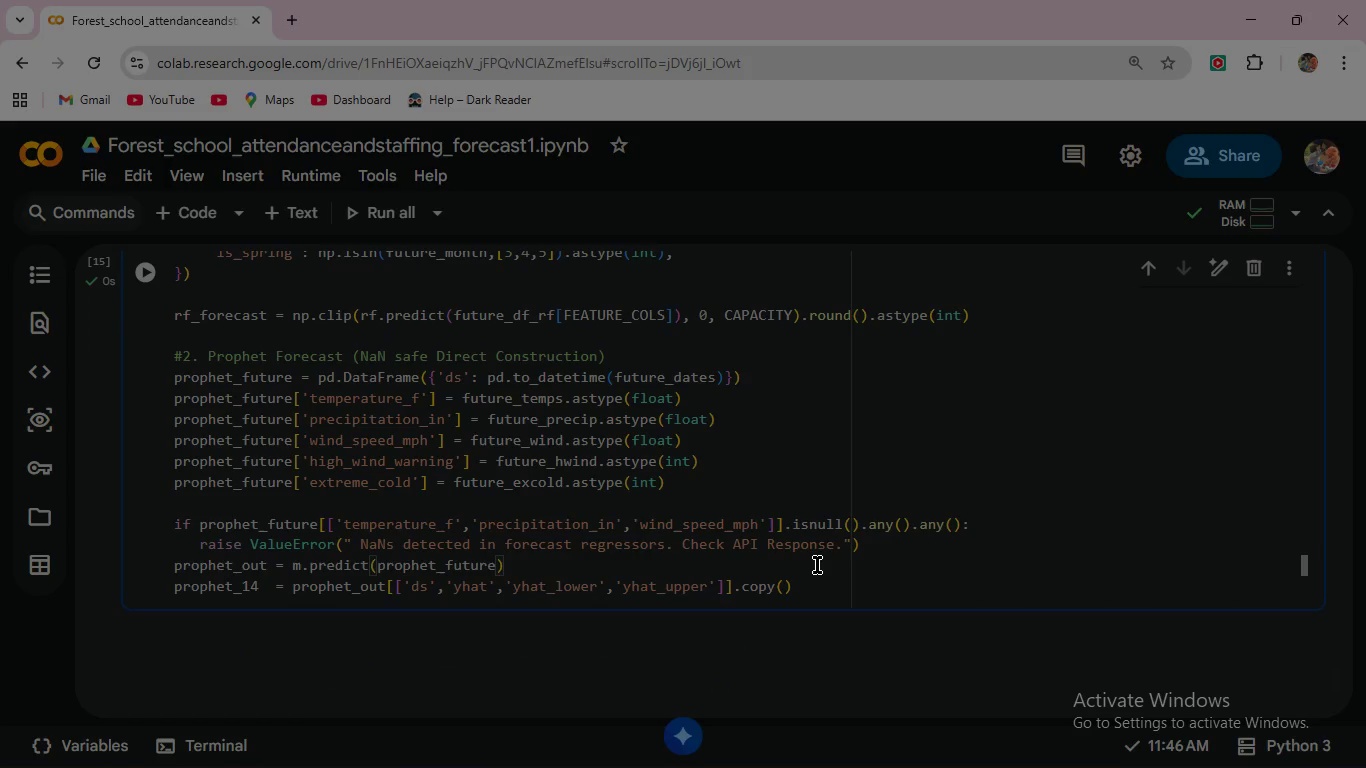 
key(Enter)
 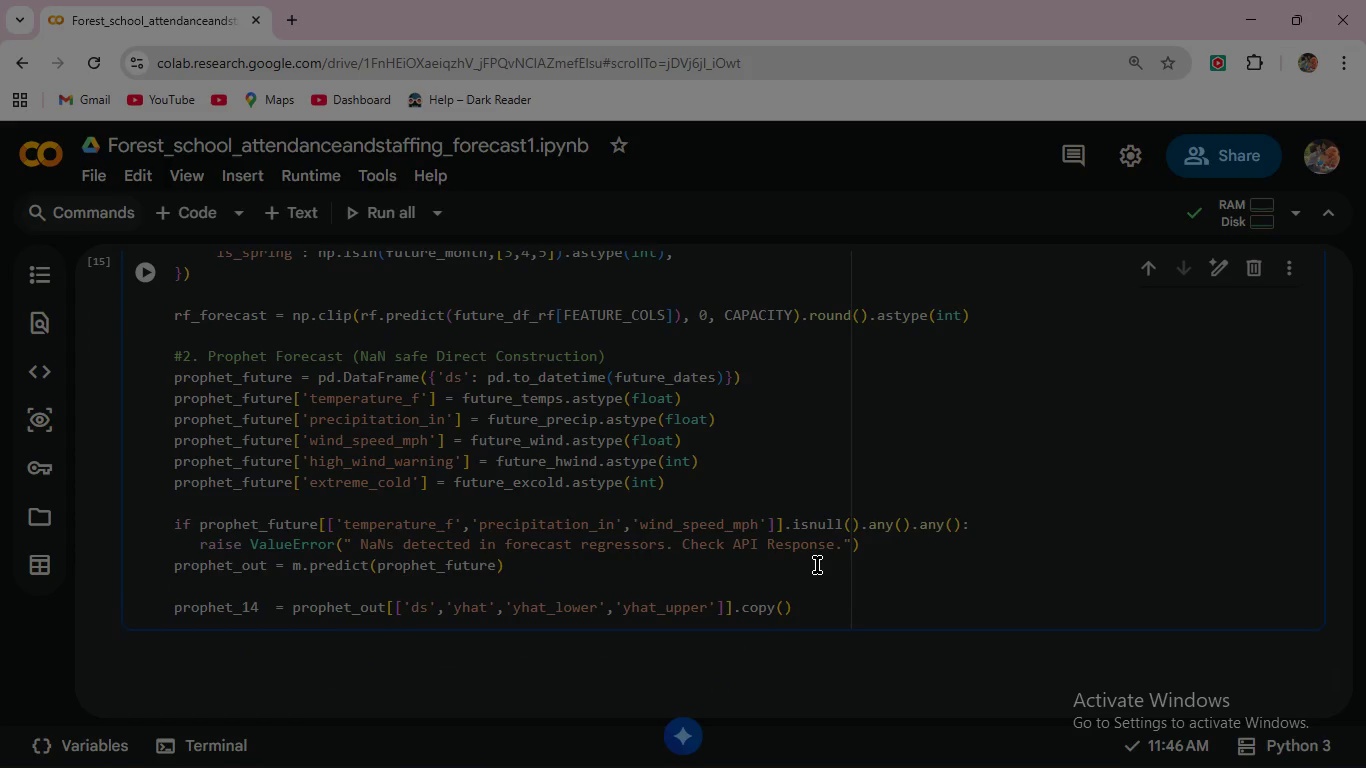 
key(Backspace)
 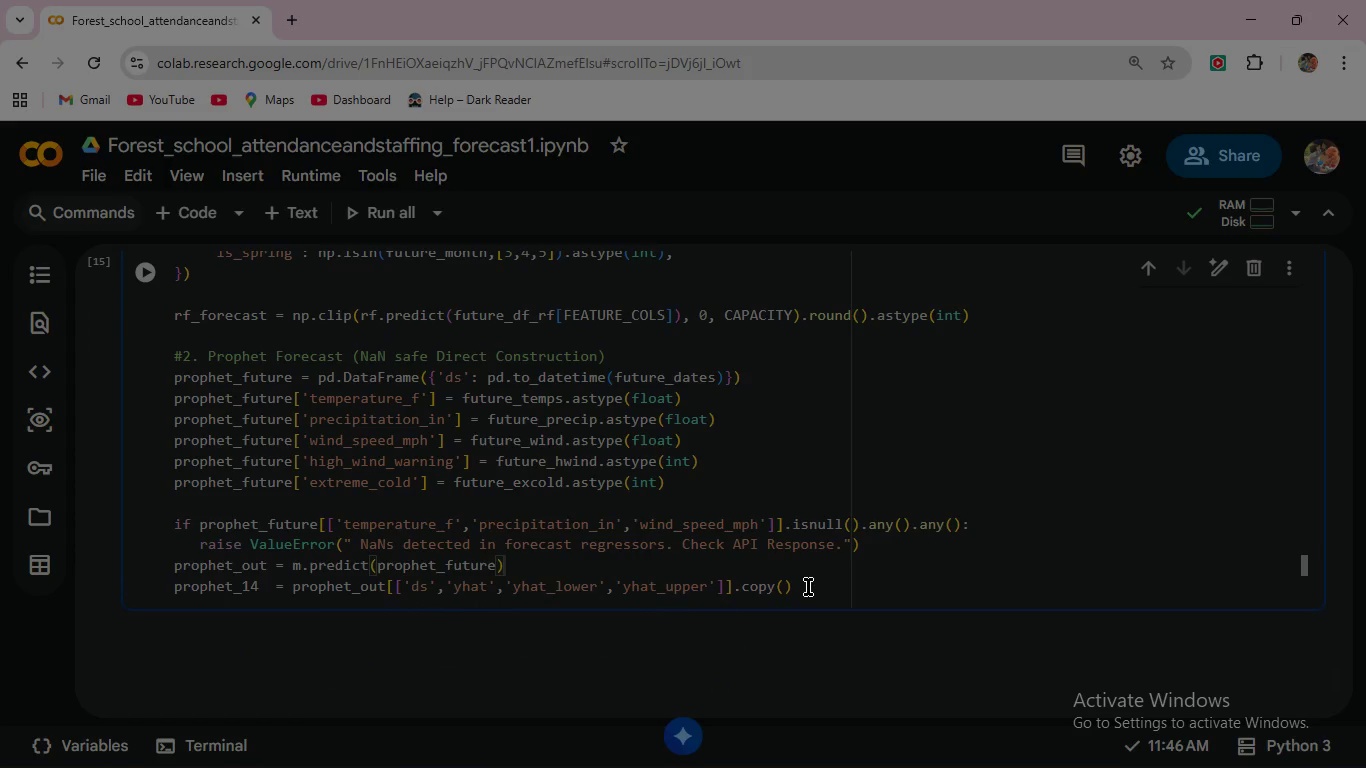 
left_click([818, 590])
 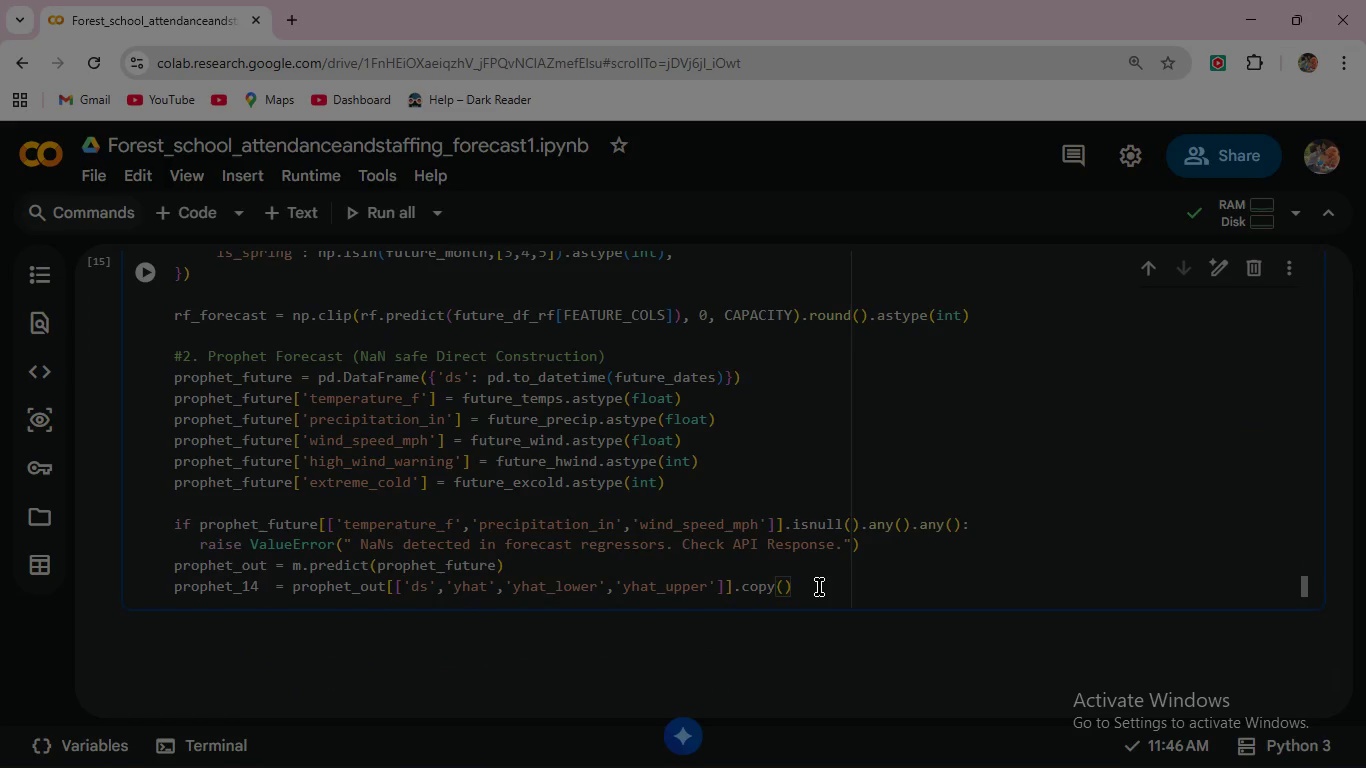 
key(Enter)
 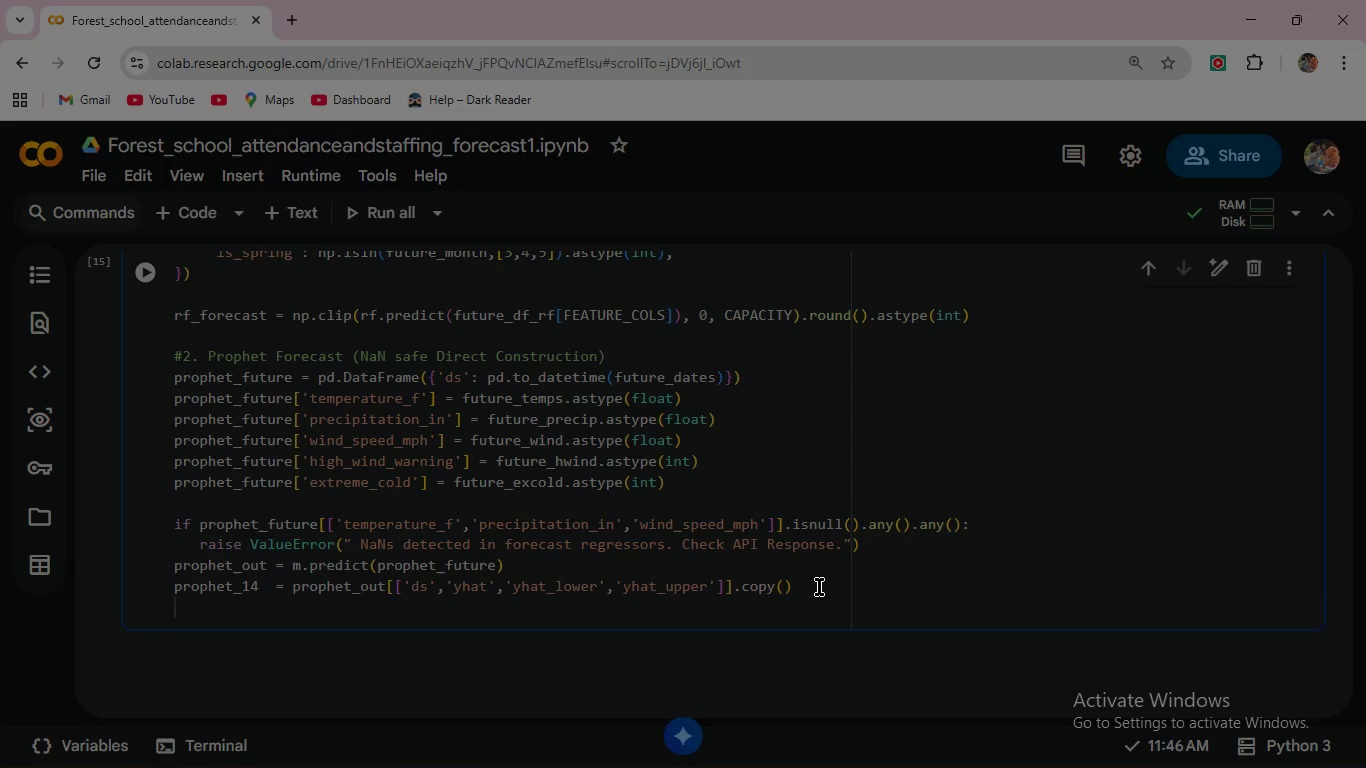 
type(ptophet_14[['yhat)
 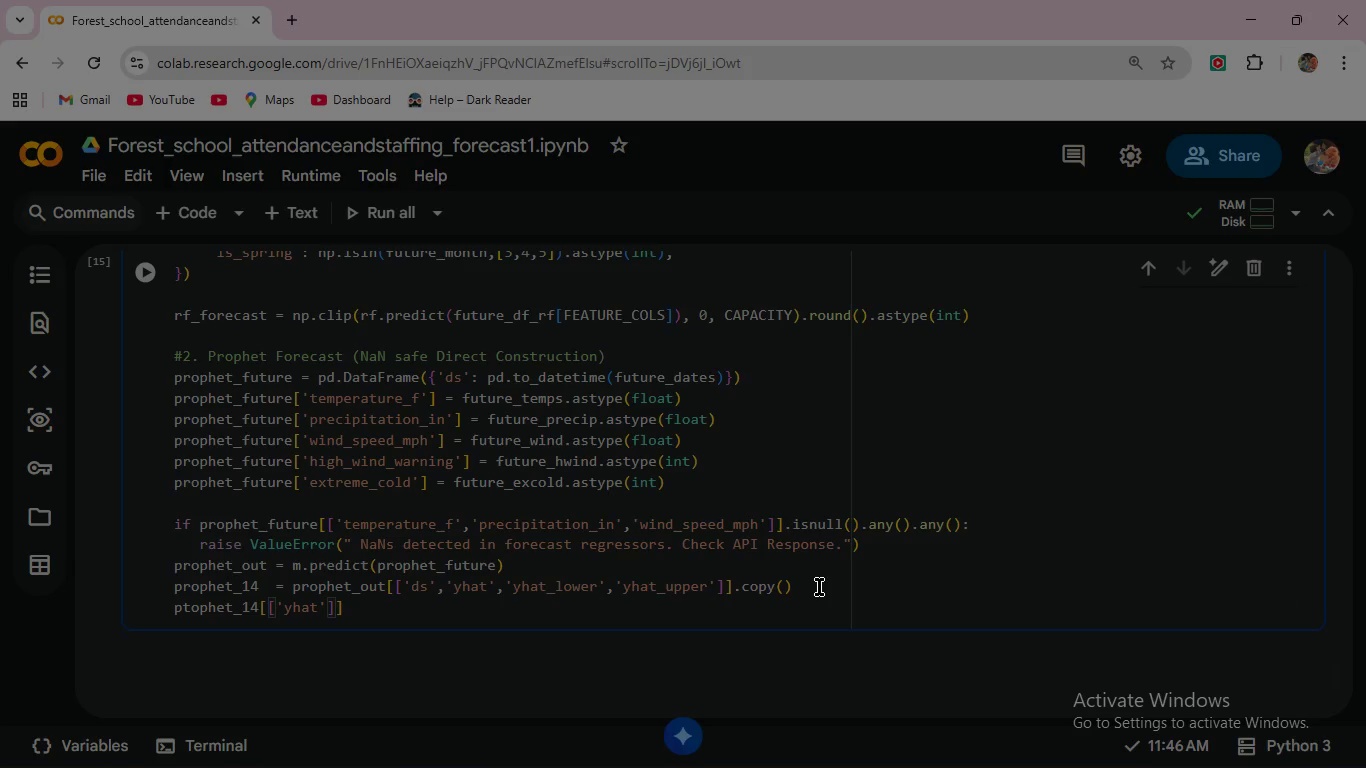 
key(ArrowRight)
 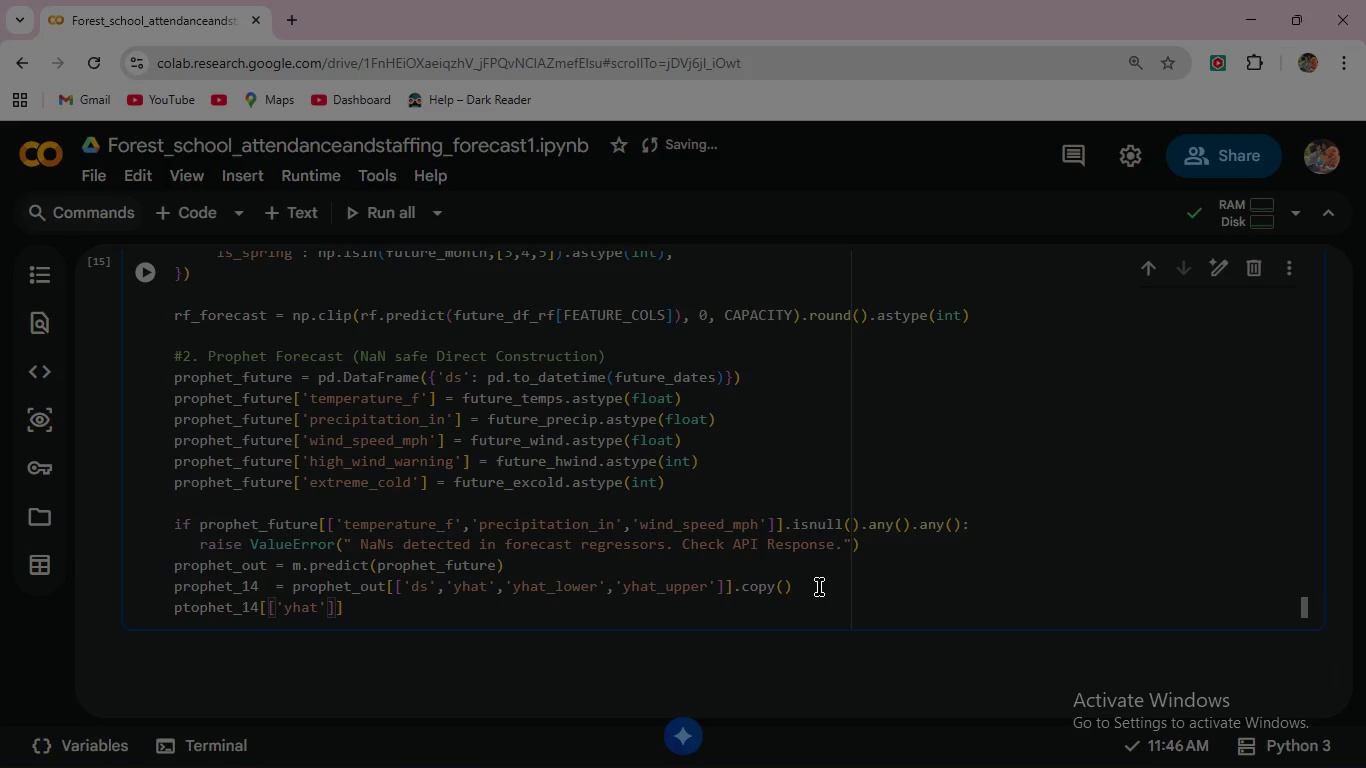 
type(,'yhat_lower)
 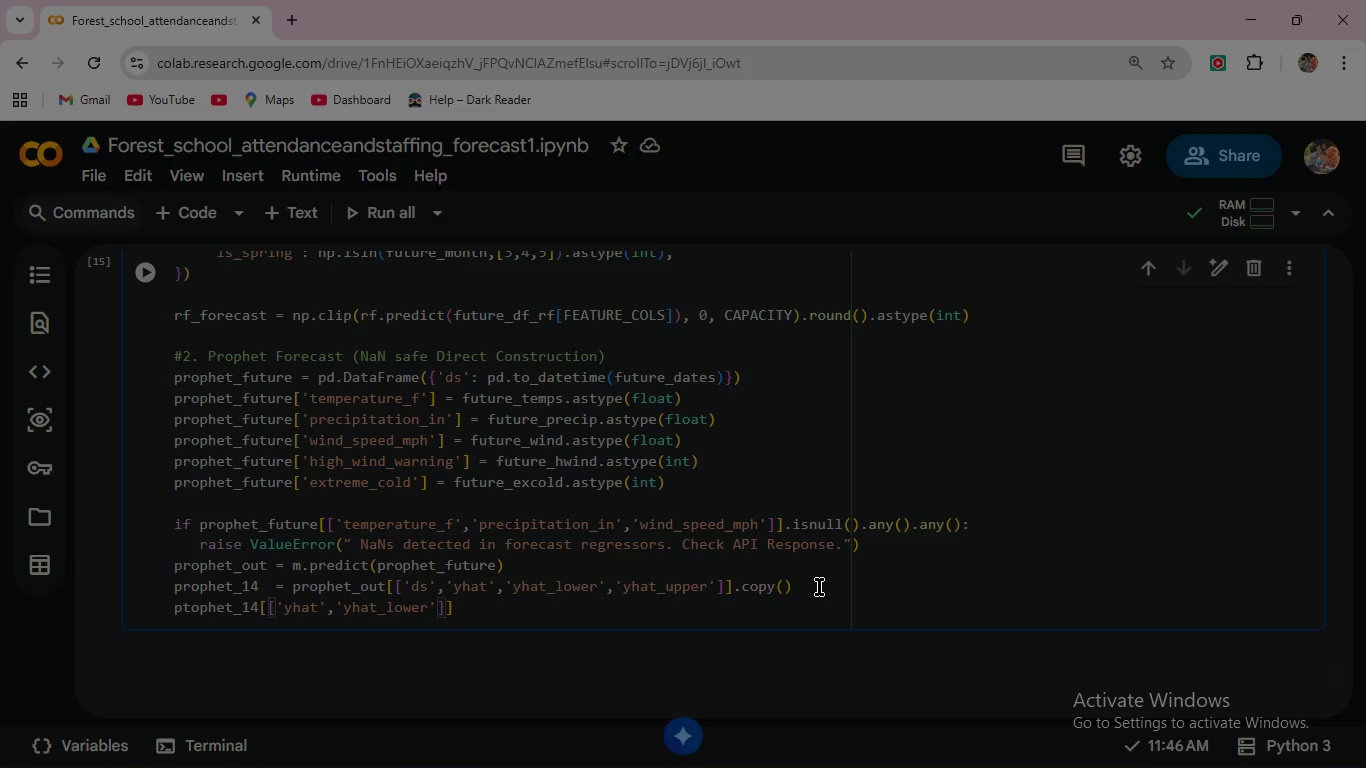 
key(ArrowRight)
 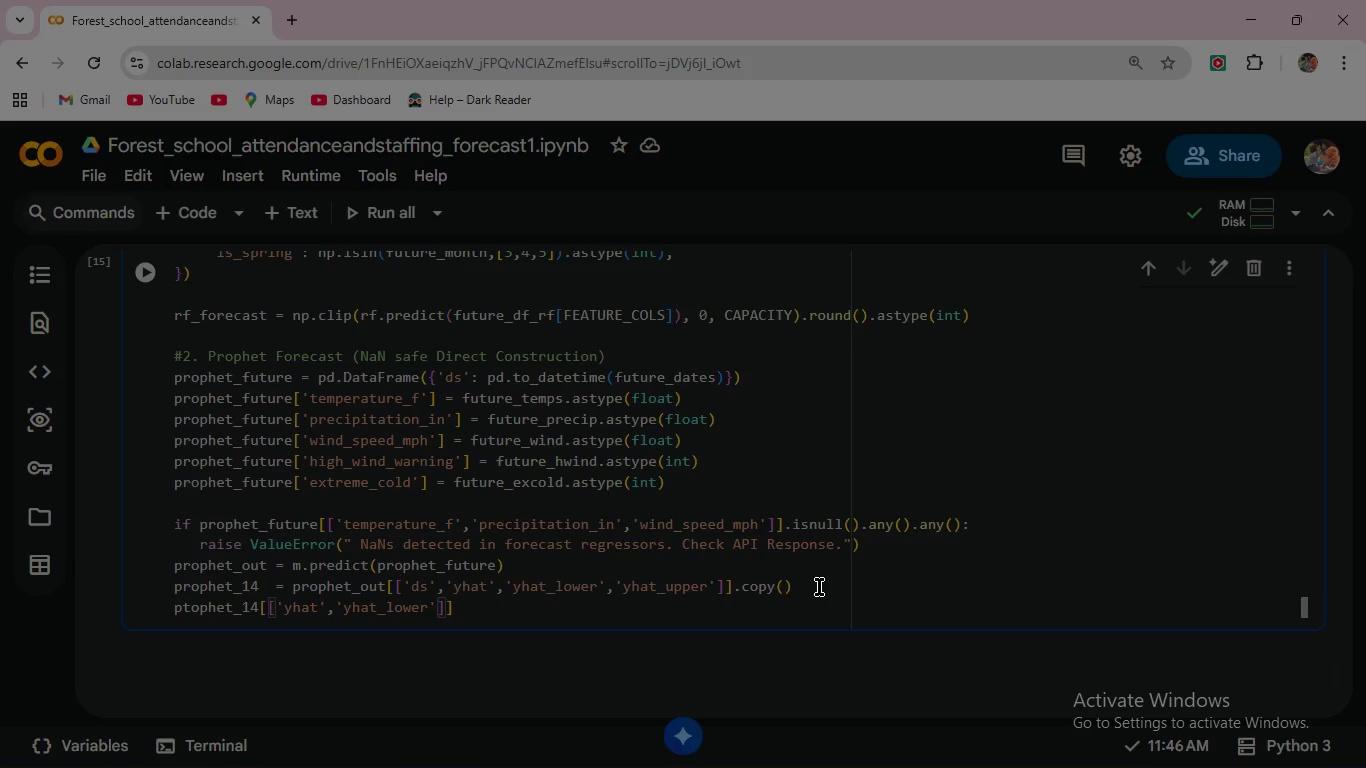 
key(Comma)
 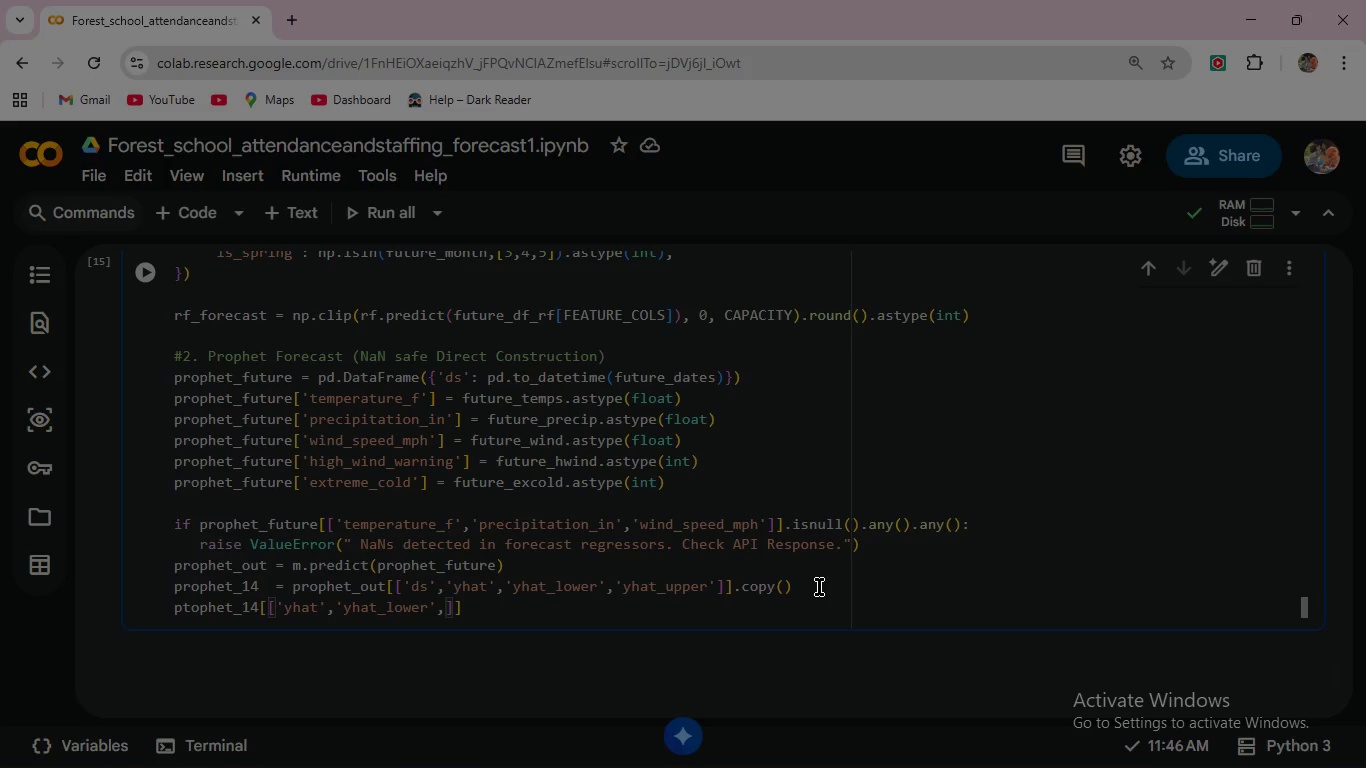 
type('yhat_upper)
 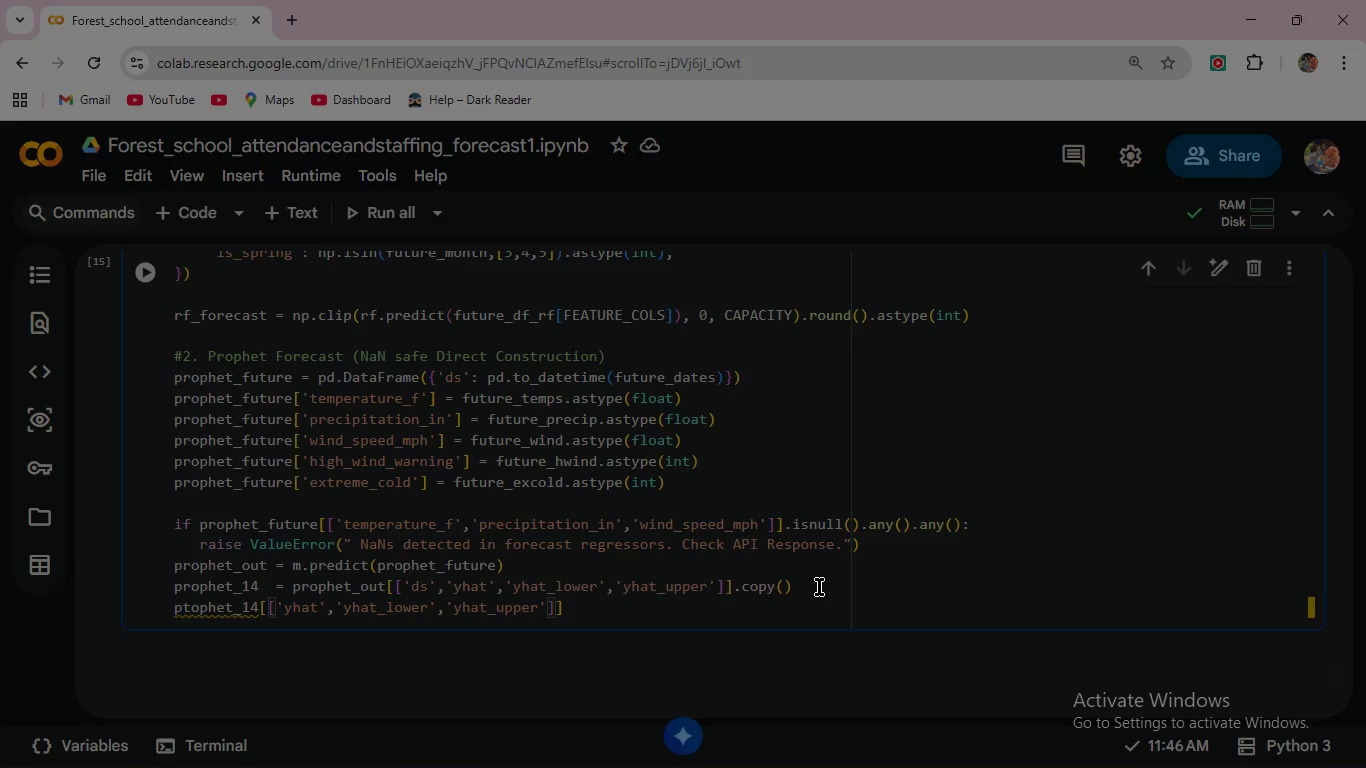 
key(ArrowRight)
 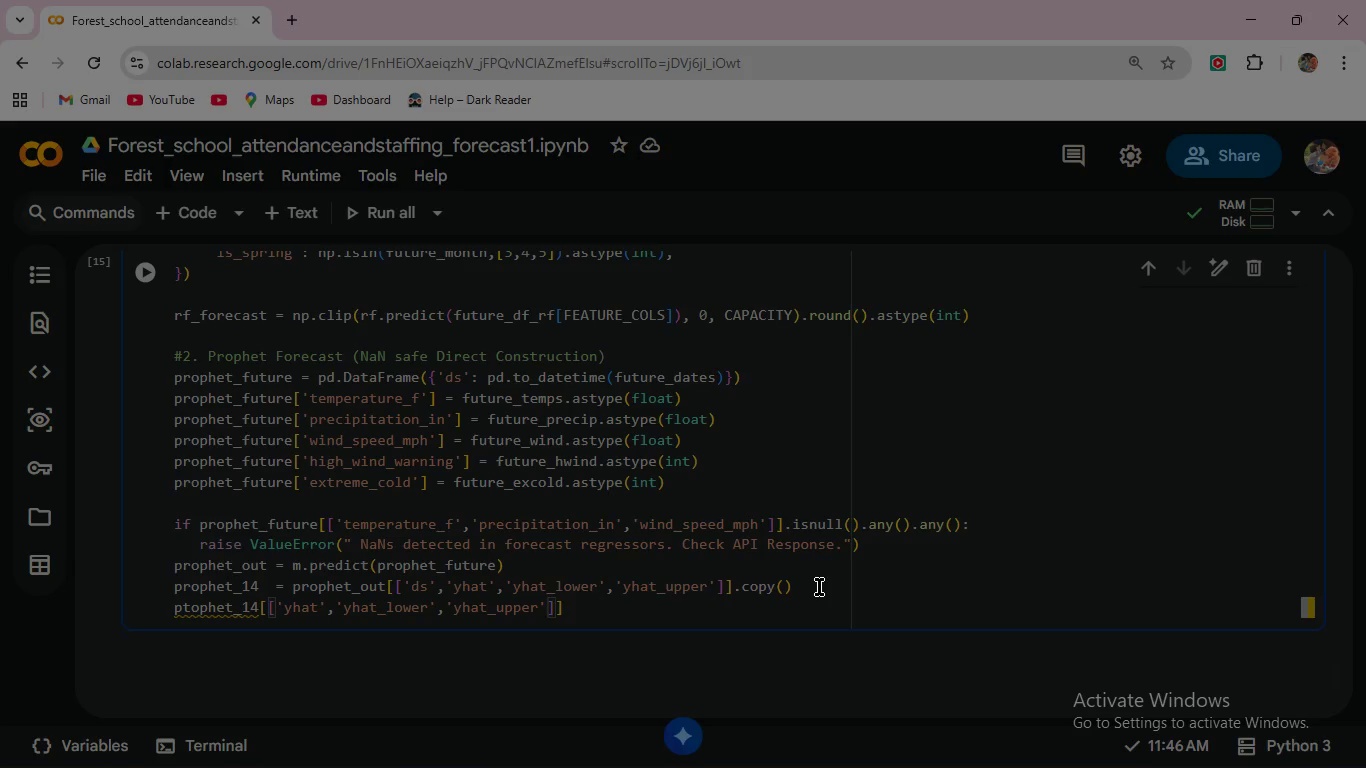 
key(ArrowRight)
 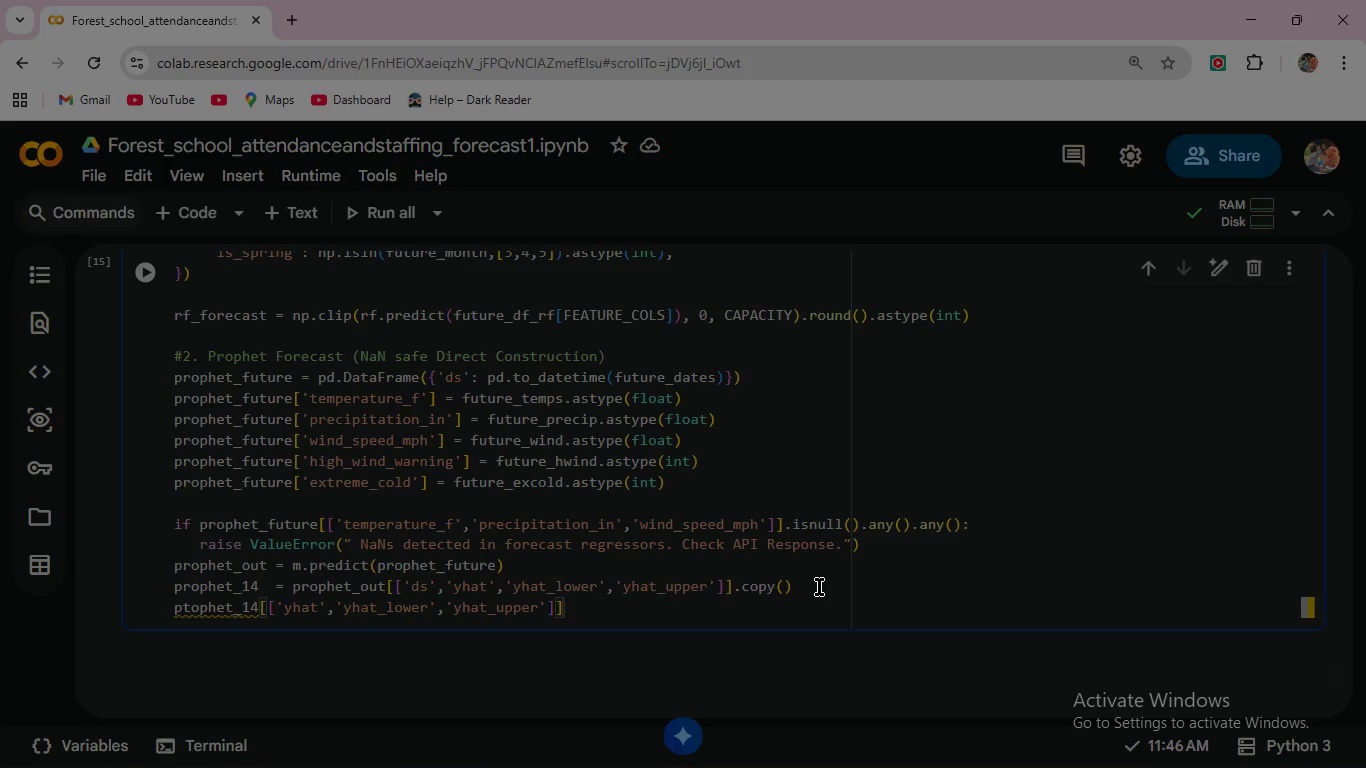 
key(ArrowRight)
 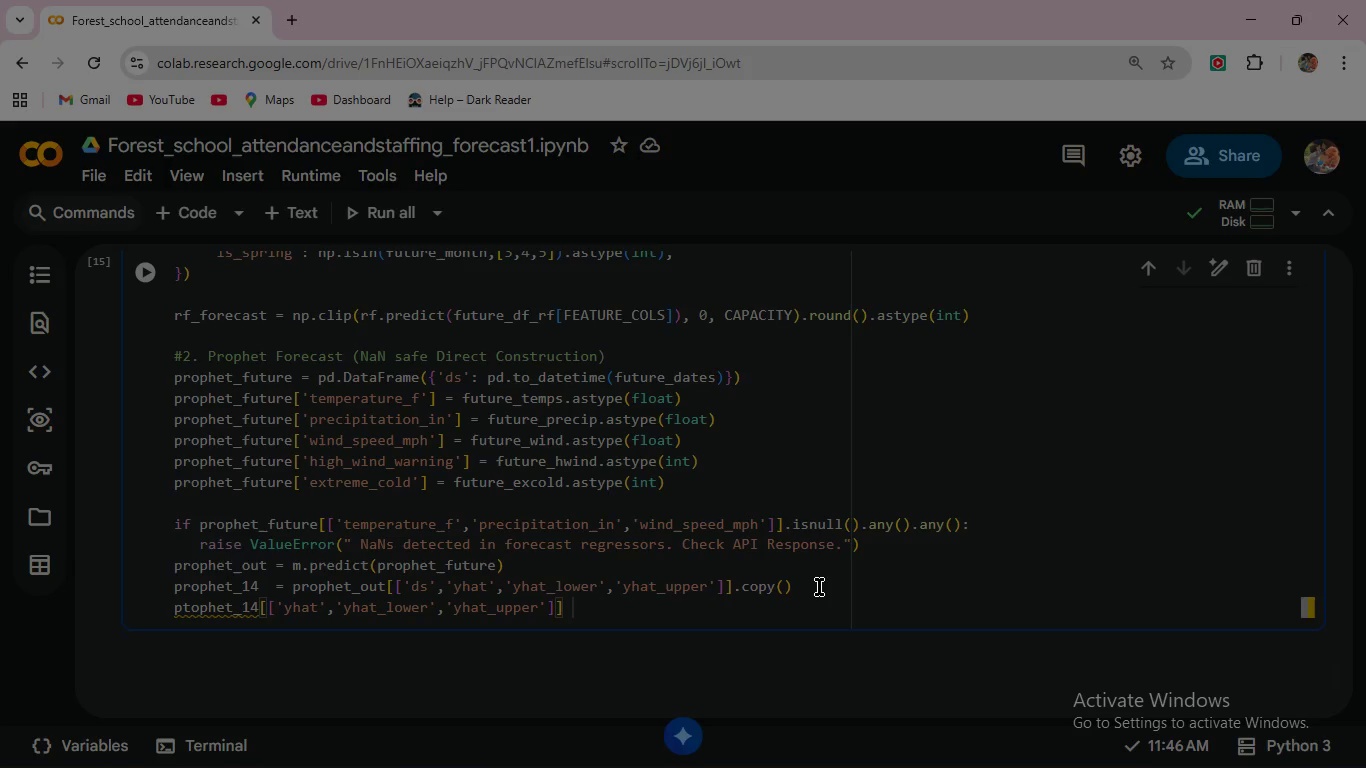 
type( = np.clip()
 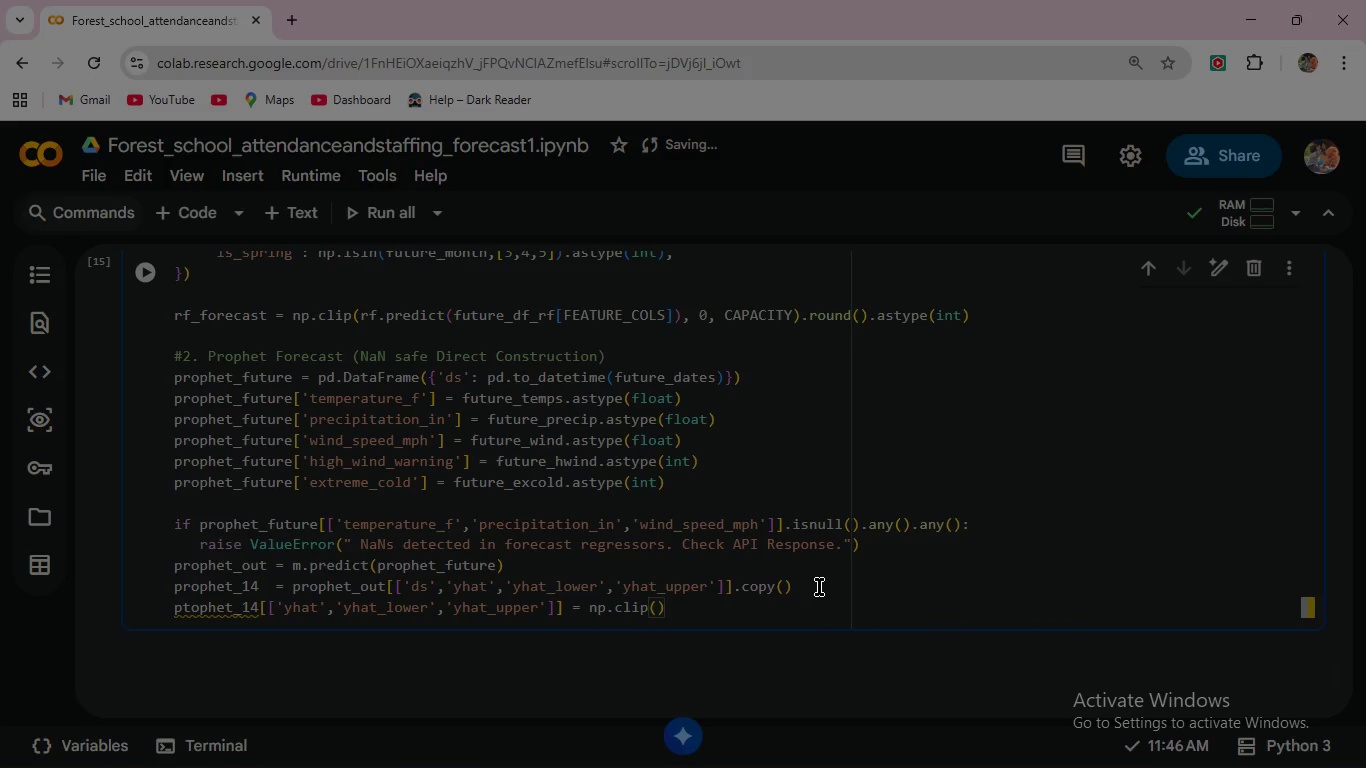 
wait(6.84)
 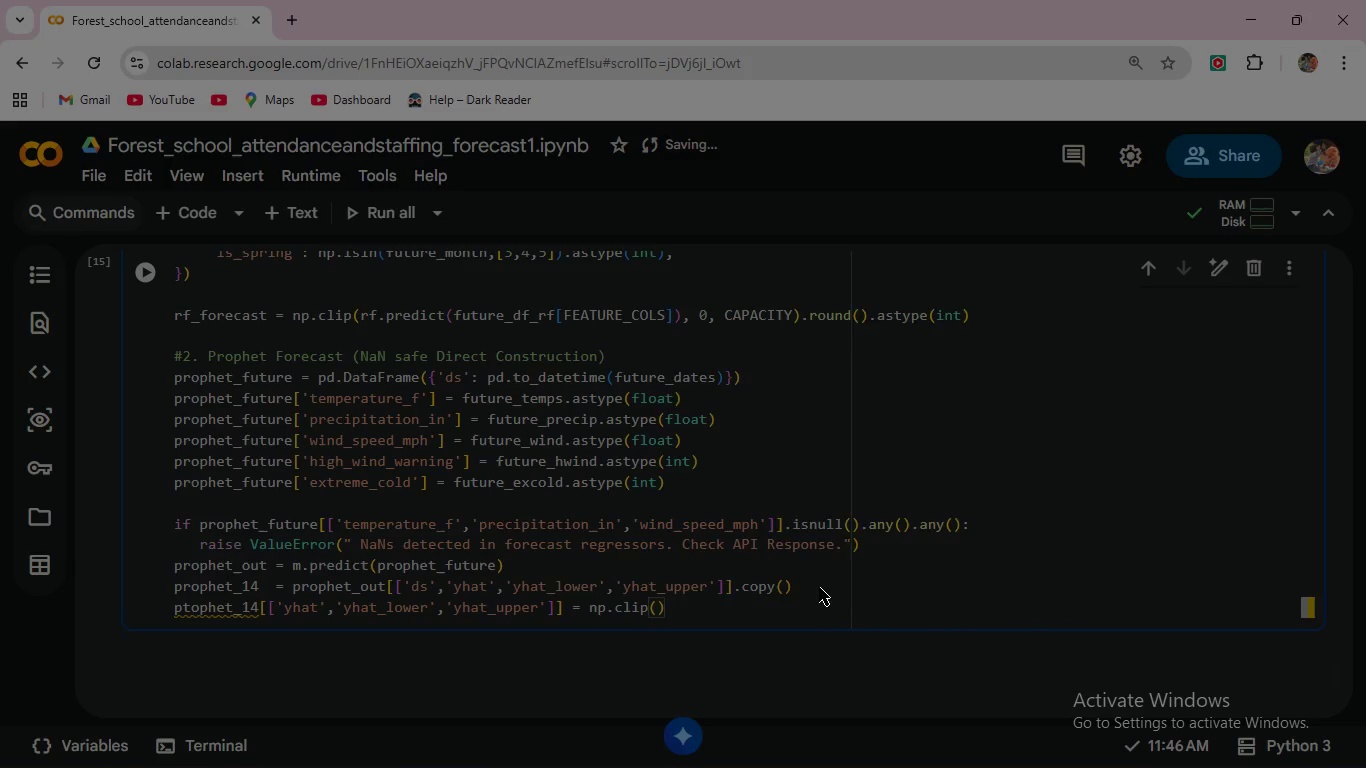 
type(prophet)
 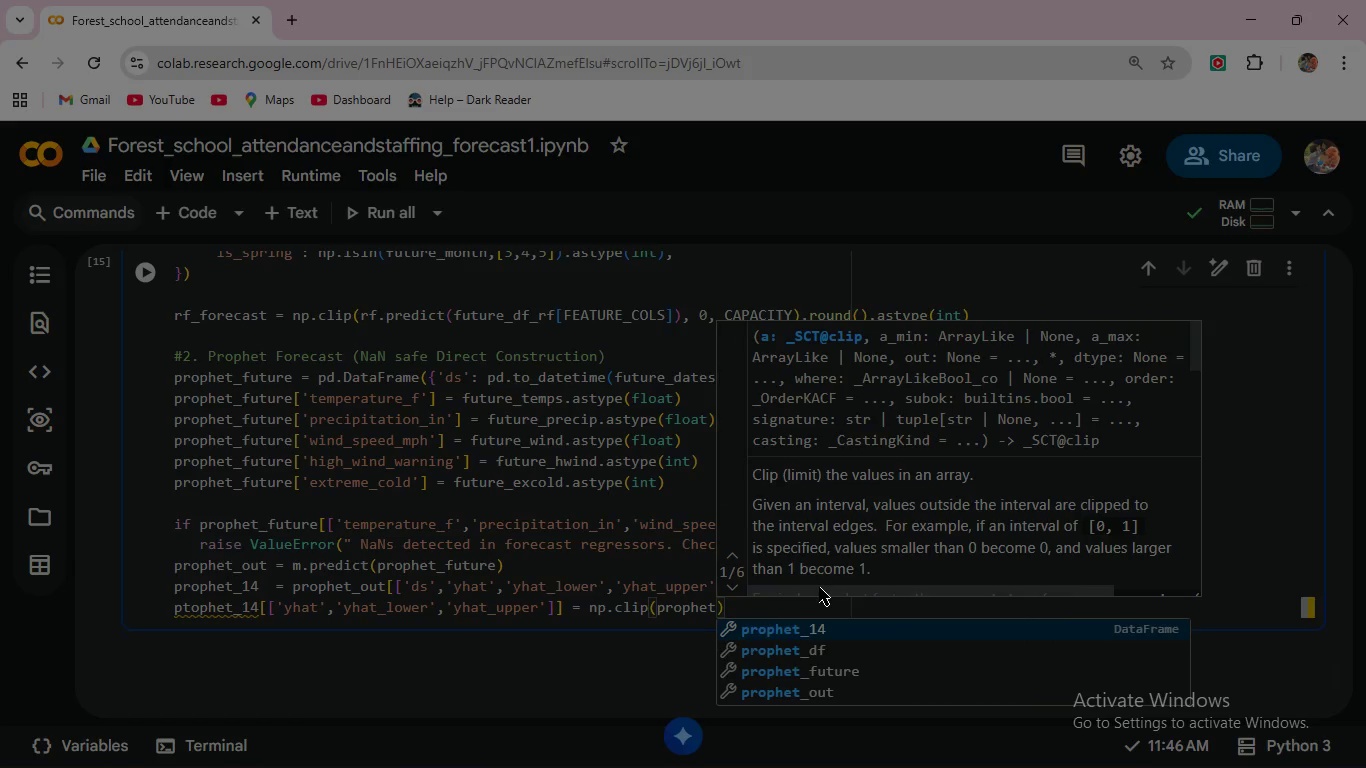 
key(Enter)
 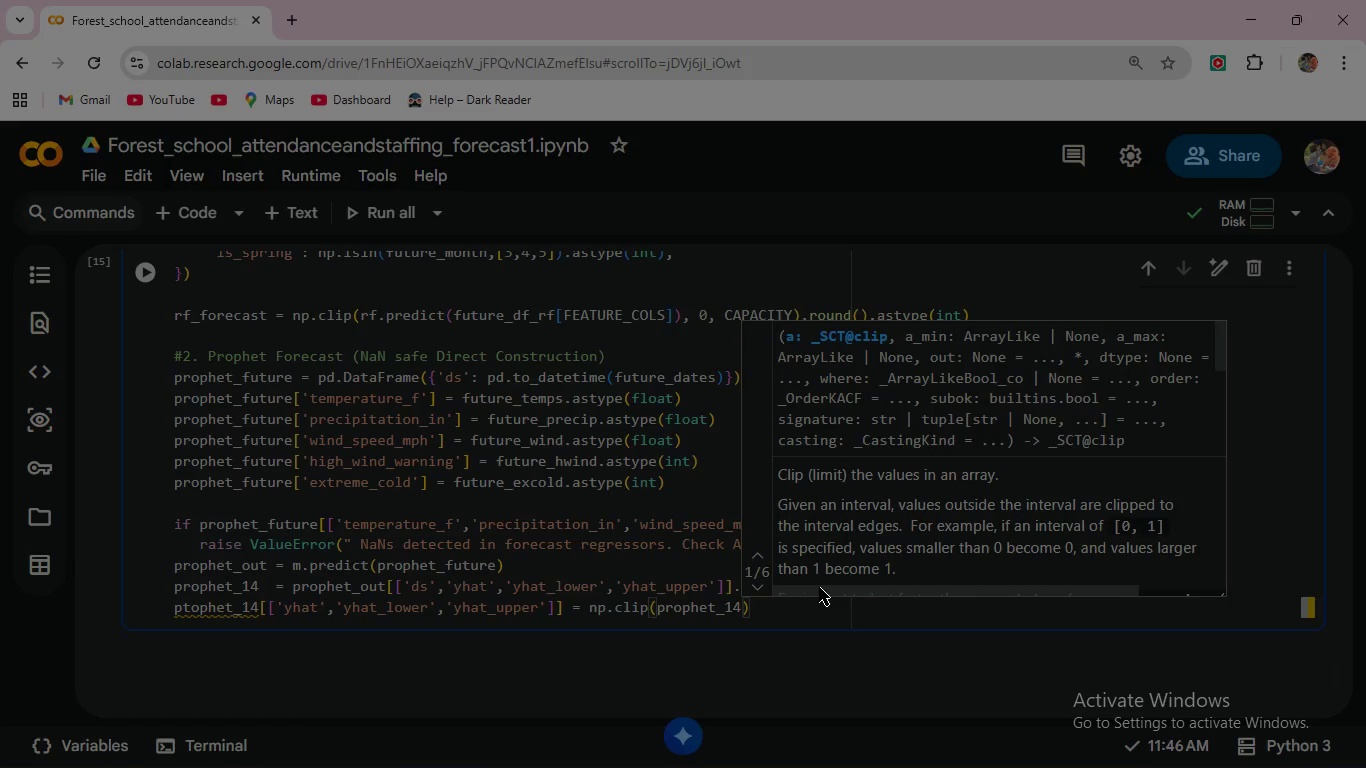 
type([['yhat)
 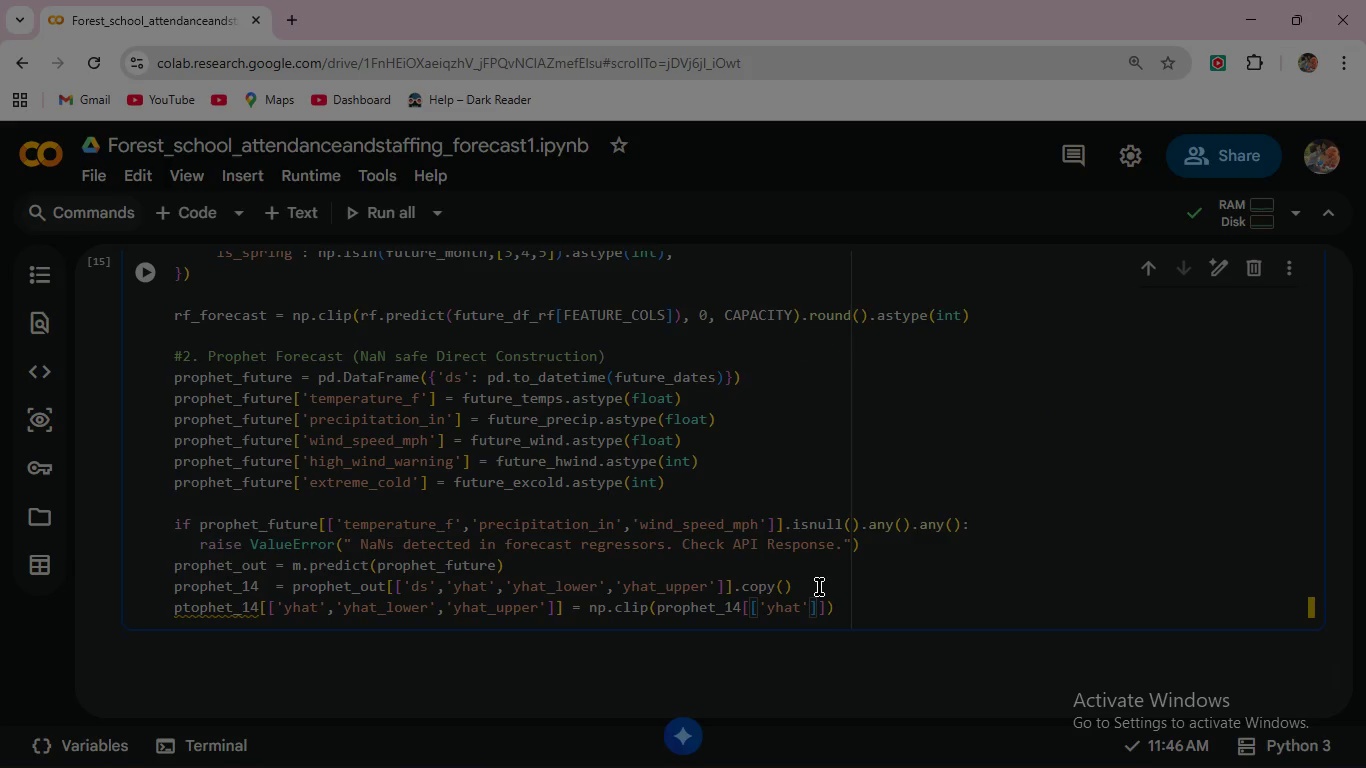 
key(ArrowRight)
 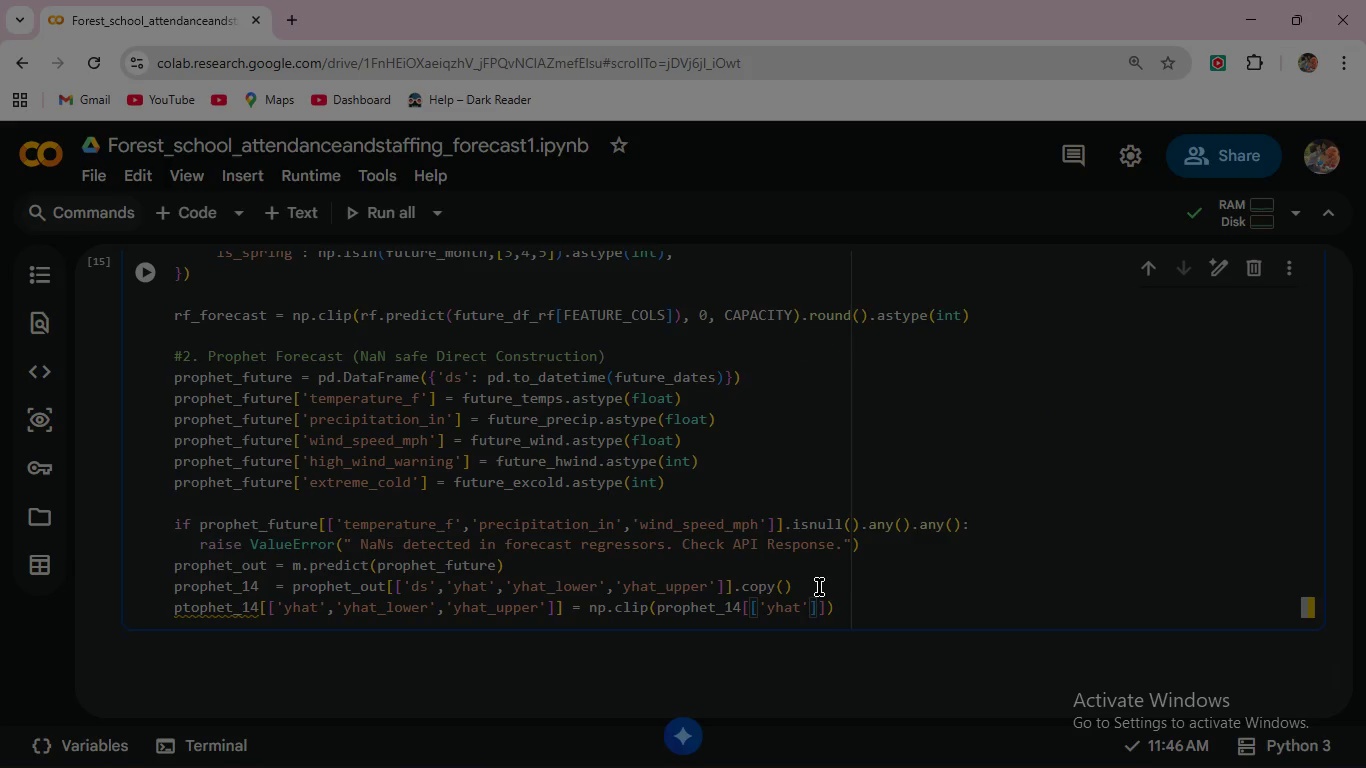 
type(,'yhat_lower)
 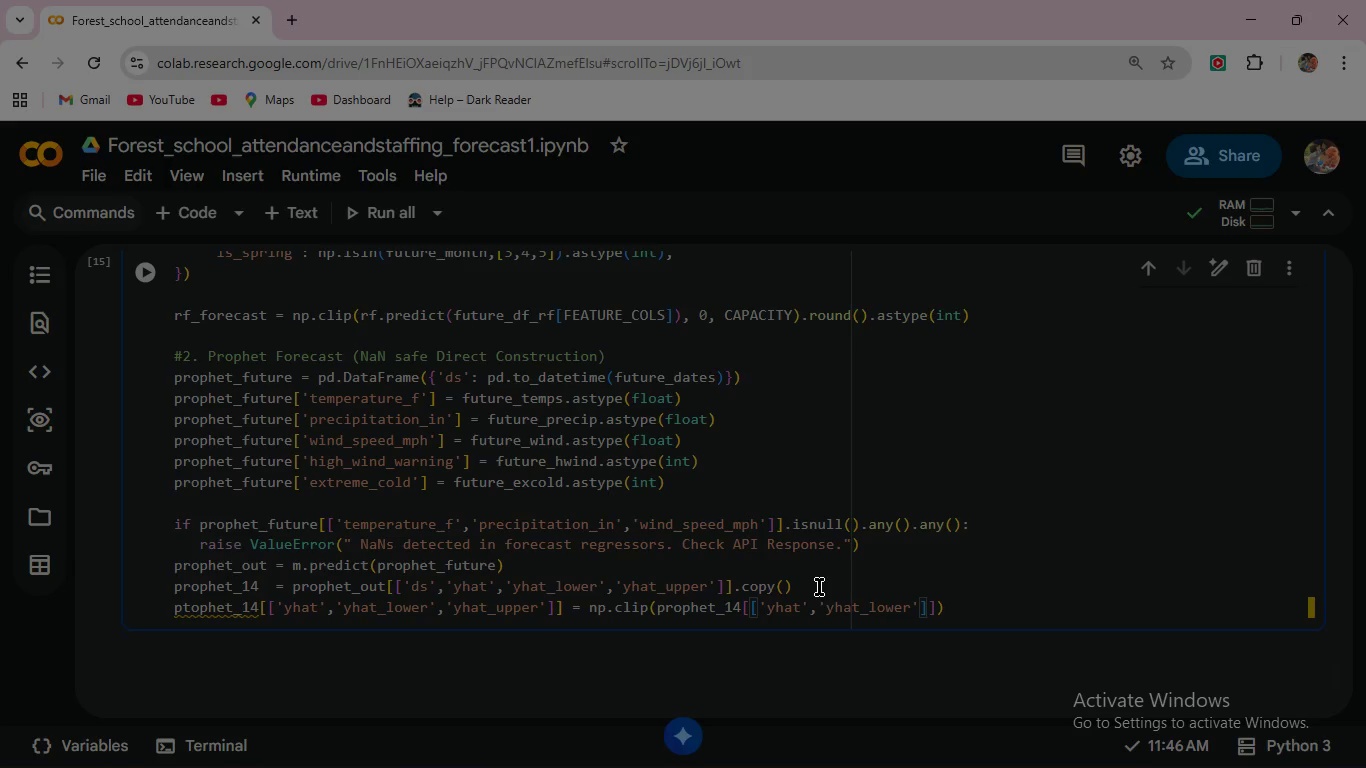 
key(ArrowRight)
 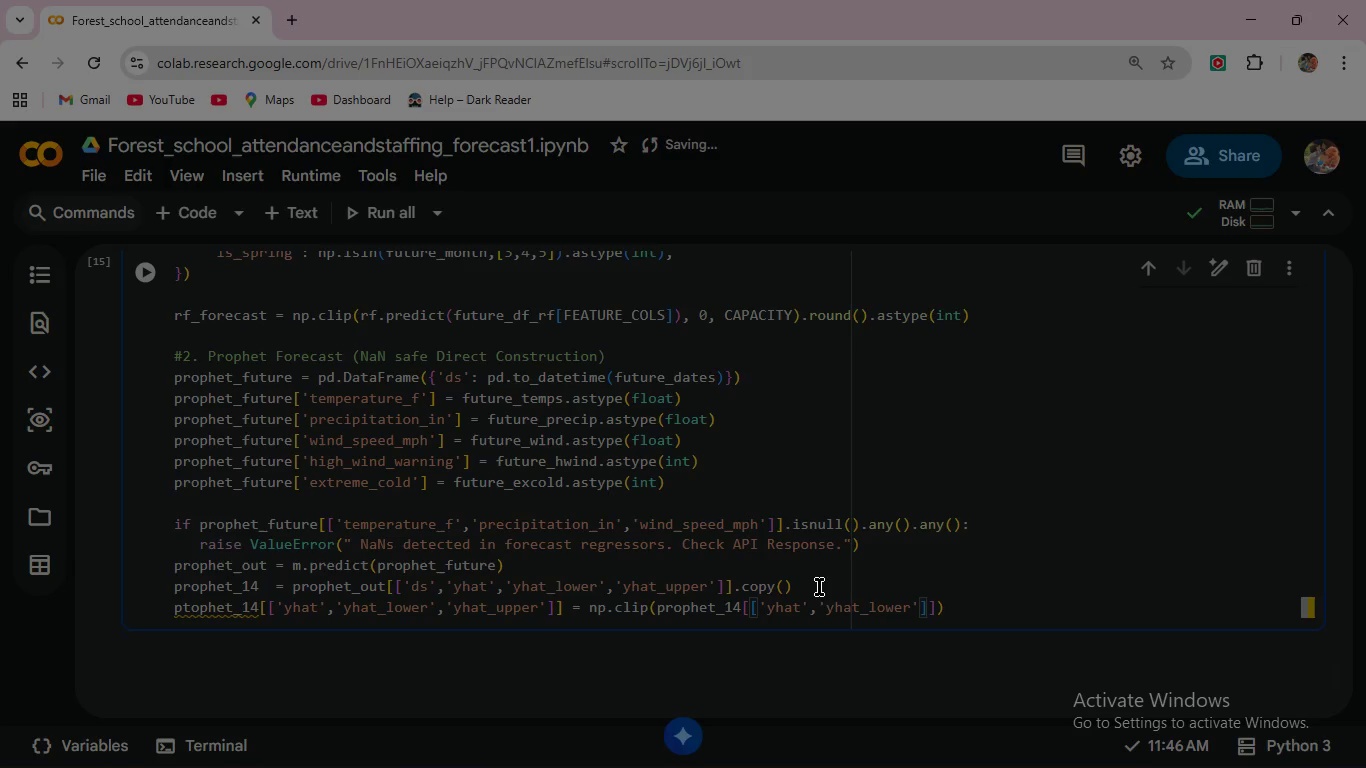 
type(.)
key(Backspace)
type(,'yhat_upper)
 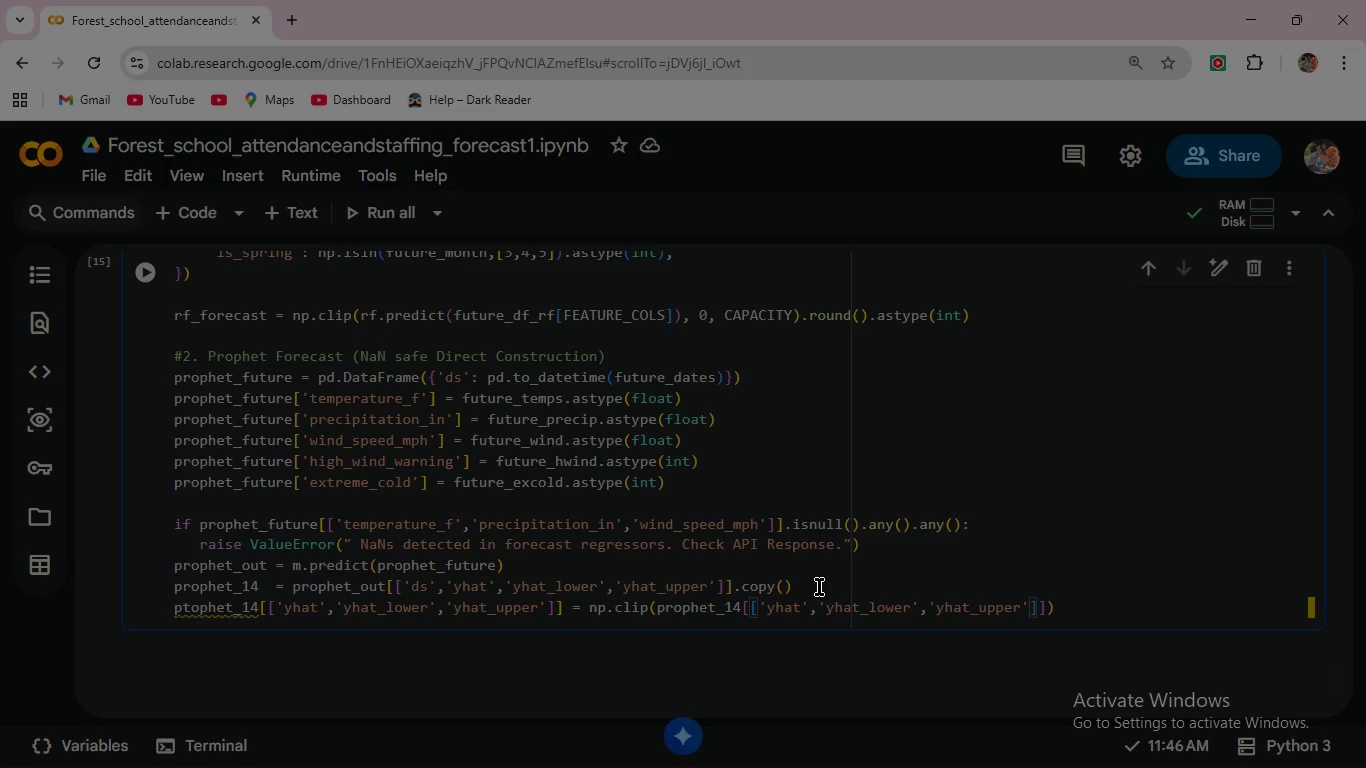 
wait(27.7)
 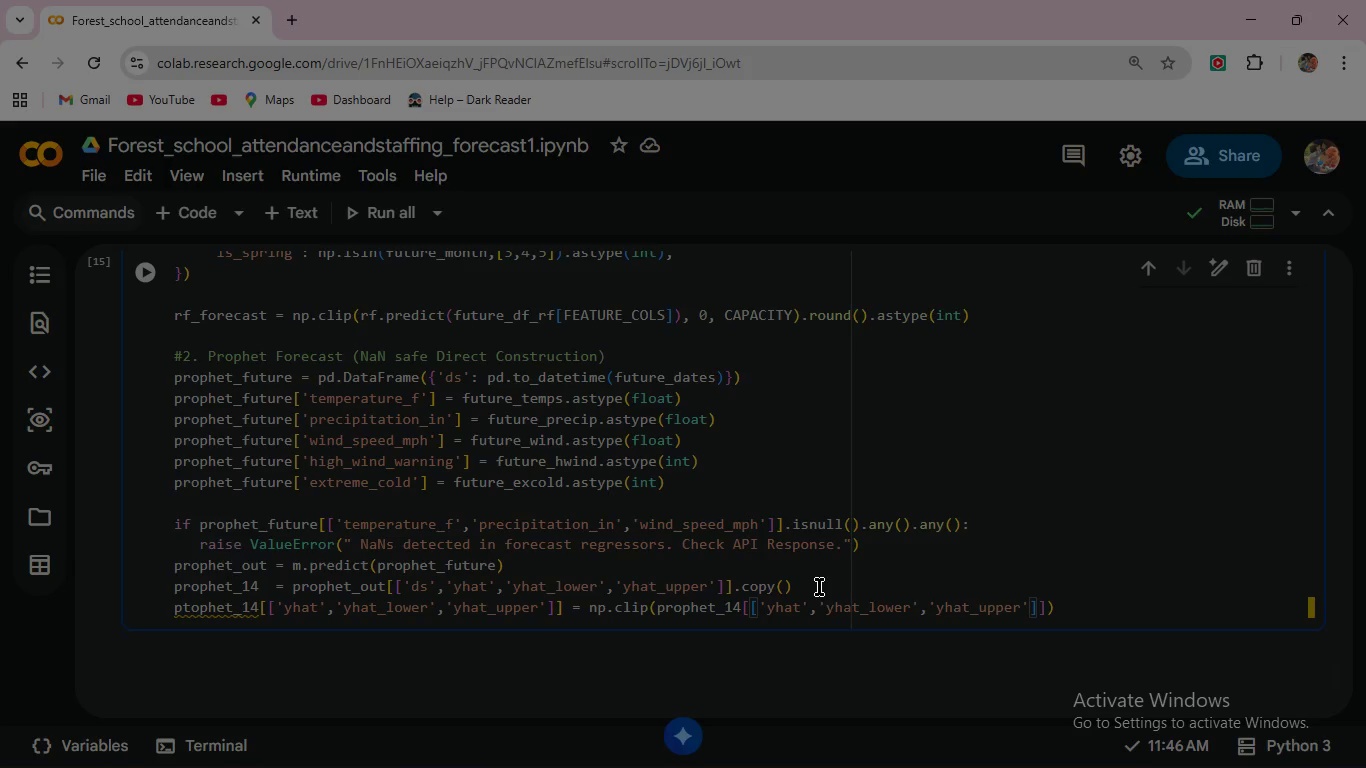 
key(ArrowRight)
 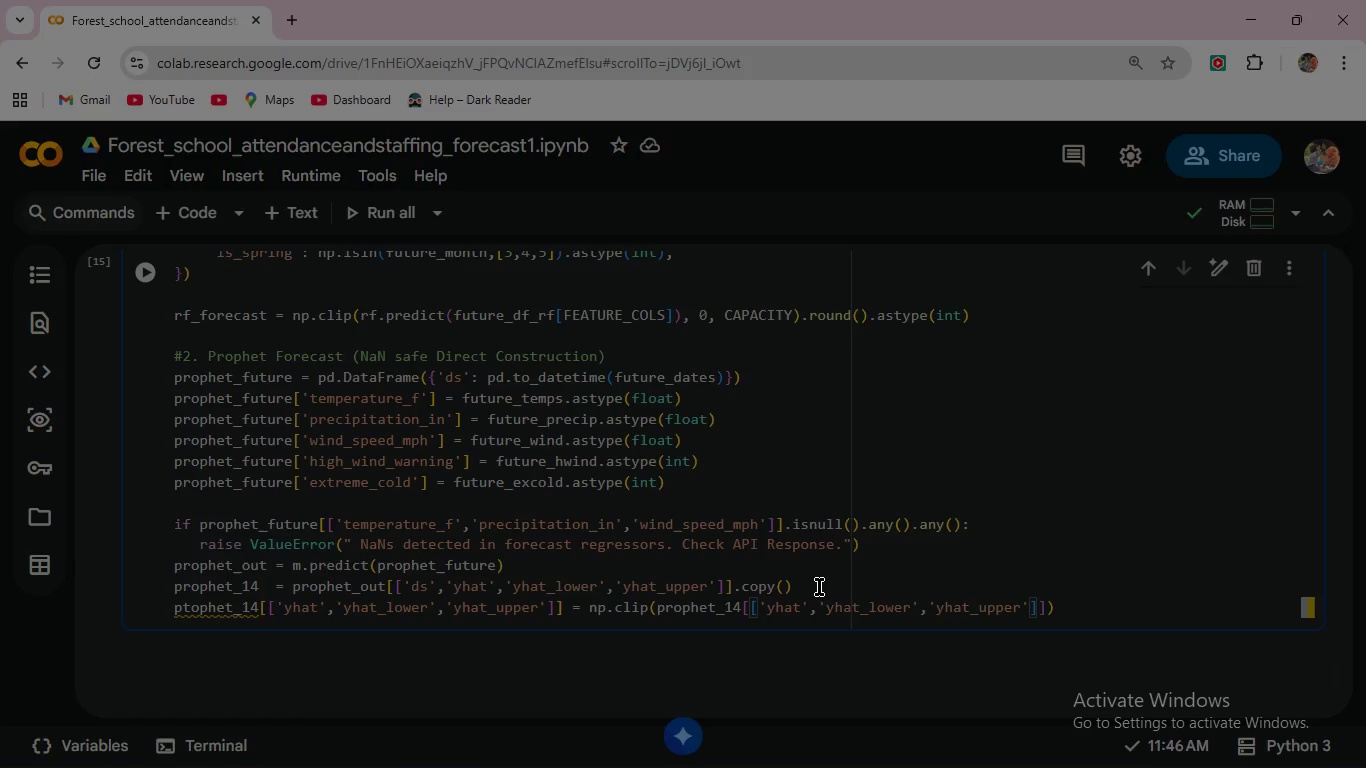 
key(ArrowRight)
 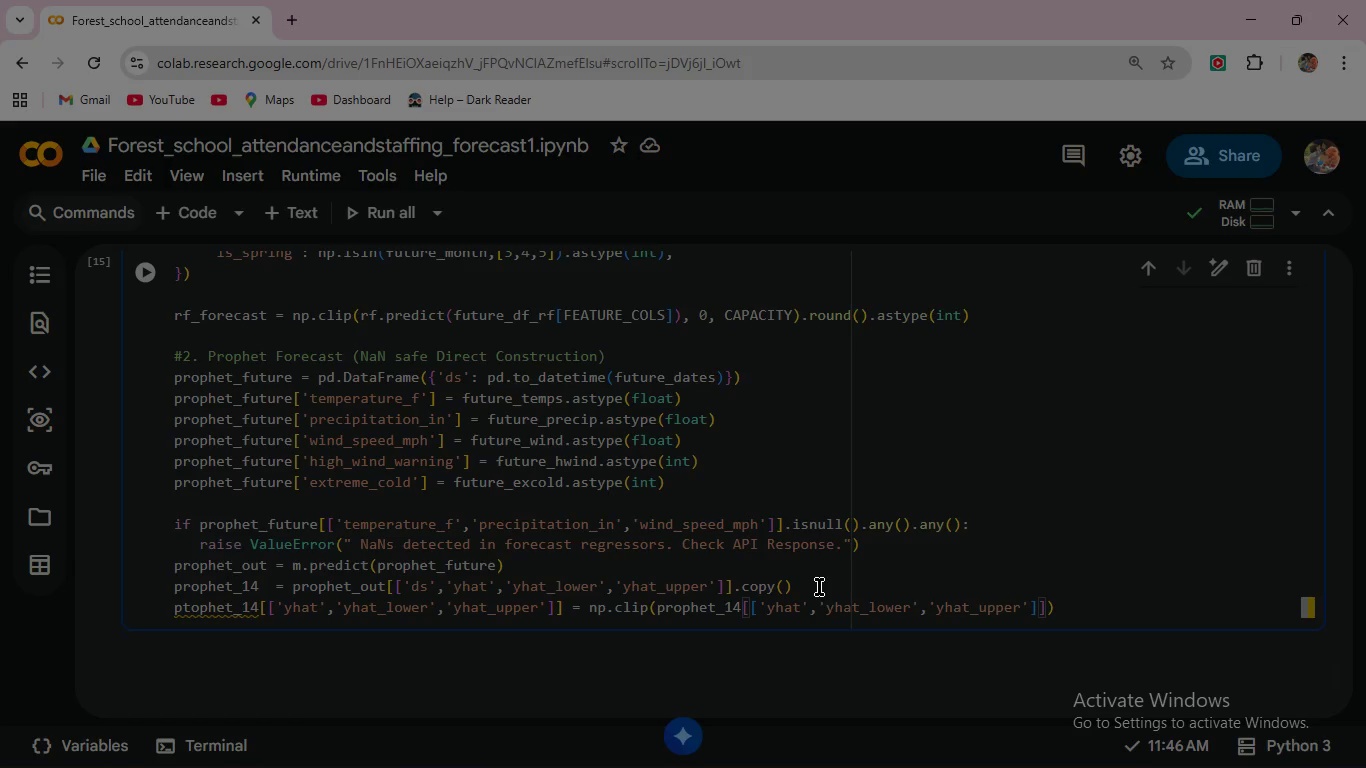 
key(ArrowRight)
 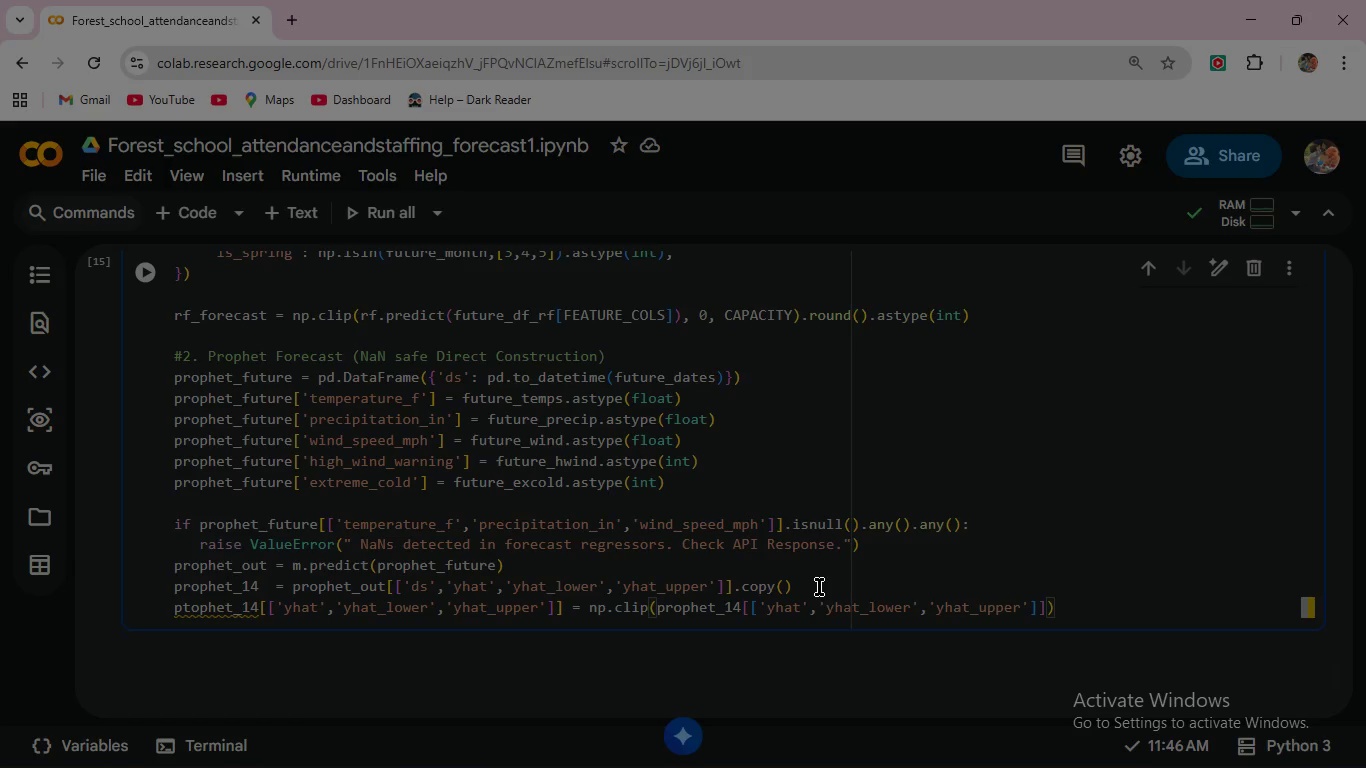 
type(, 0, CAPACITY)
 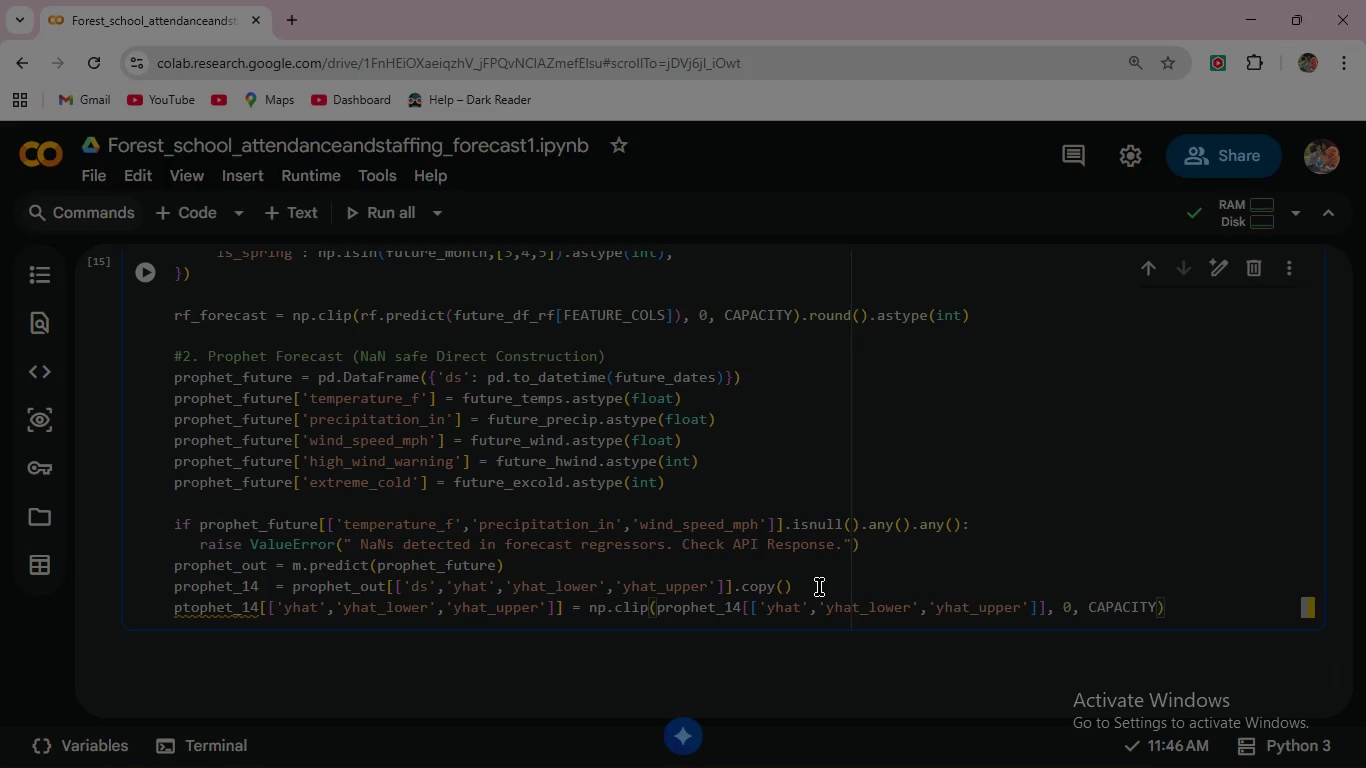 
key(ArrowRight)
 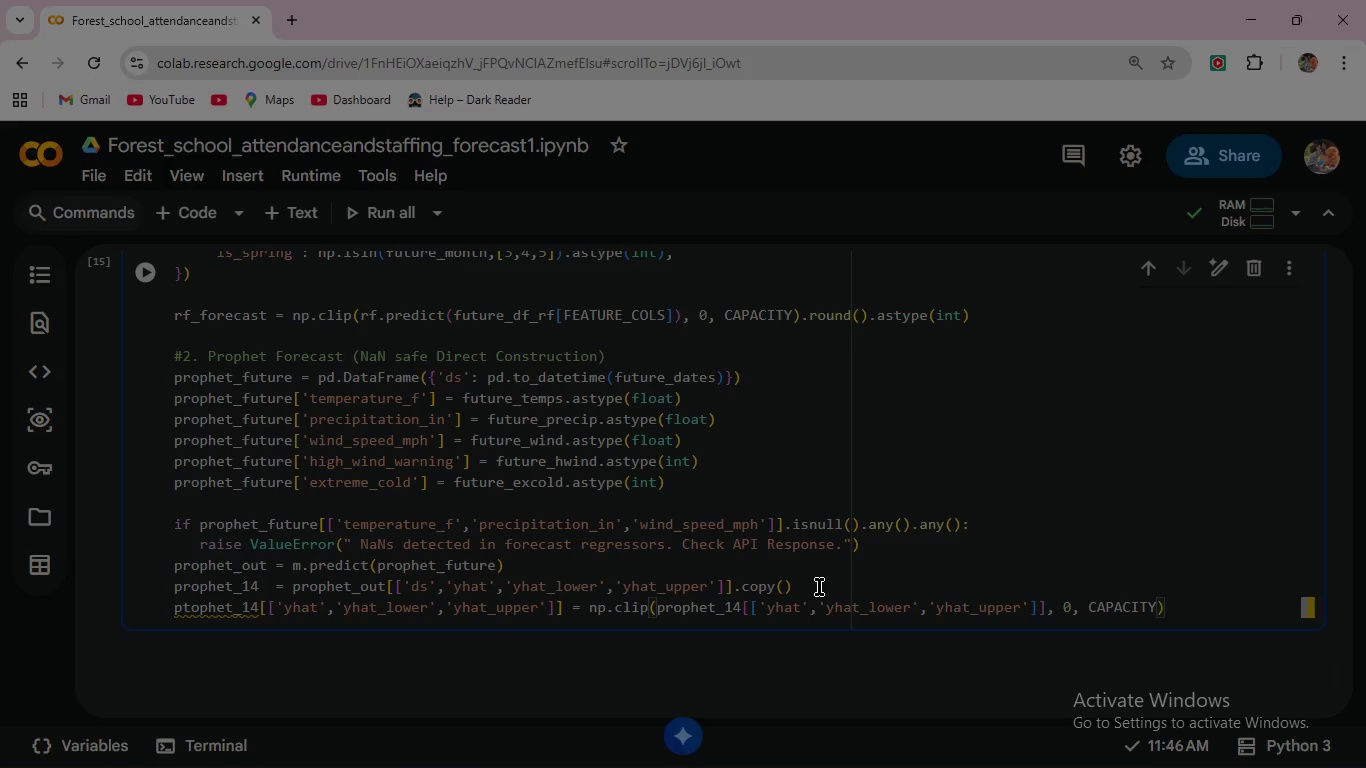 
key(ArrowRight)
 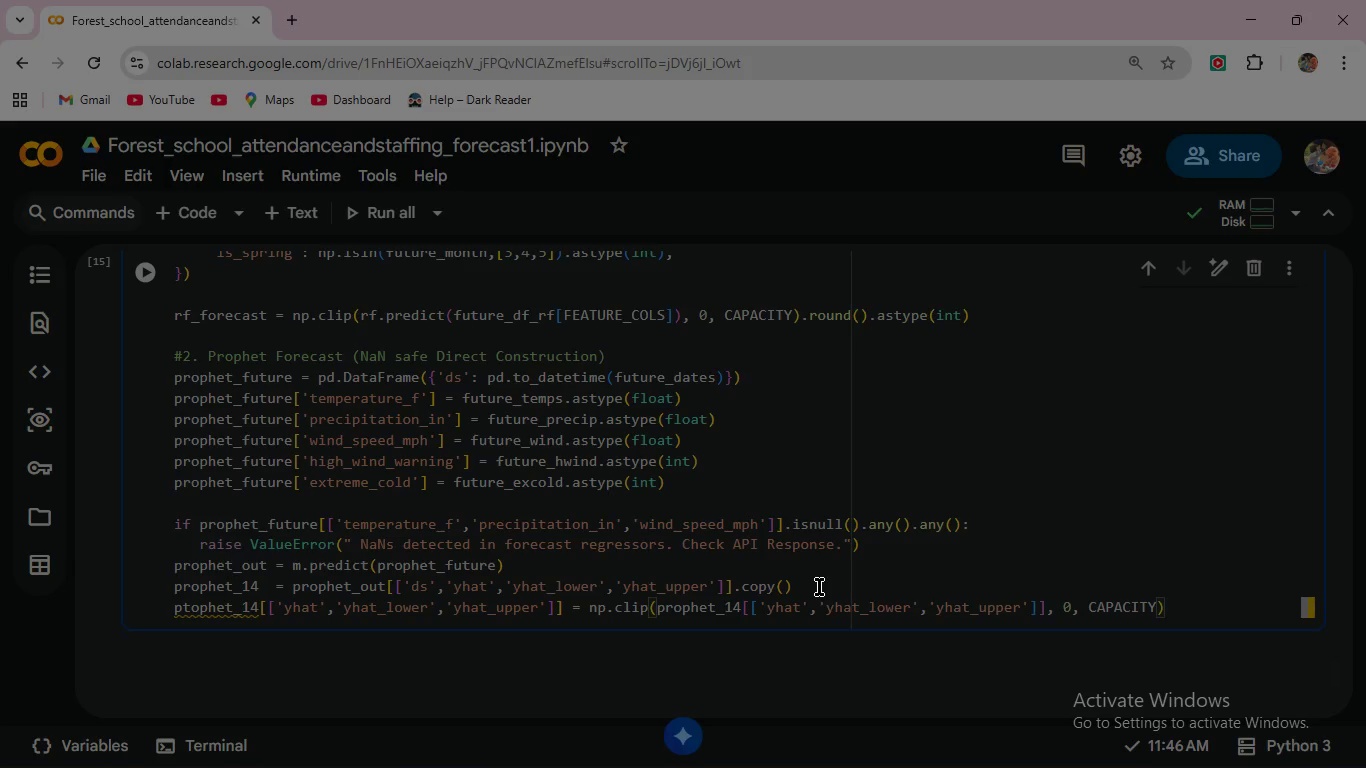 
type(.round()
 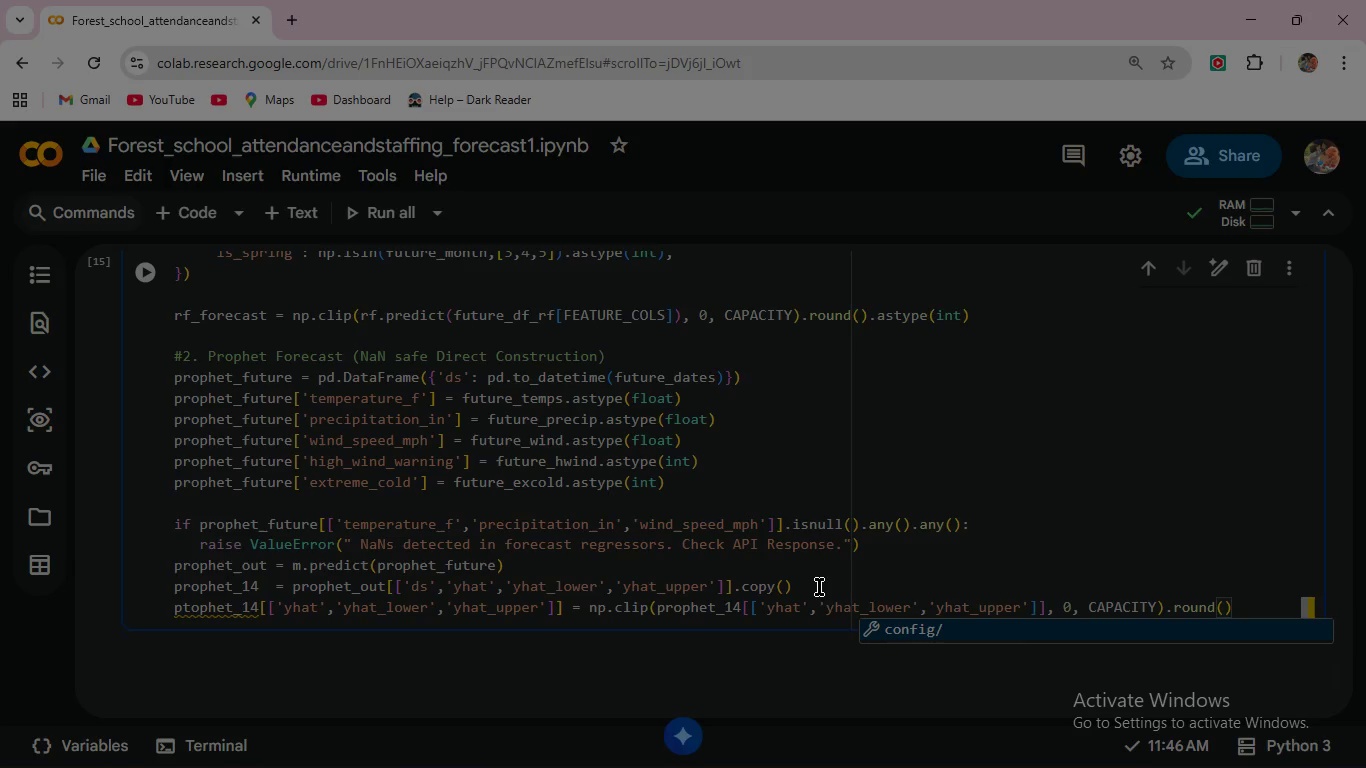 
wait(11.48)
 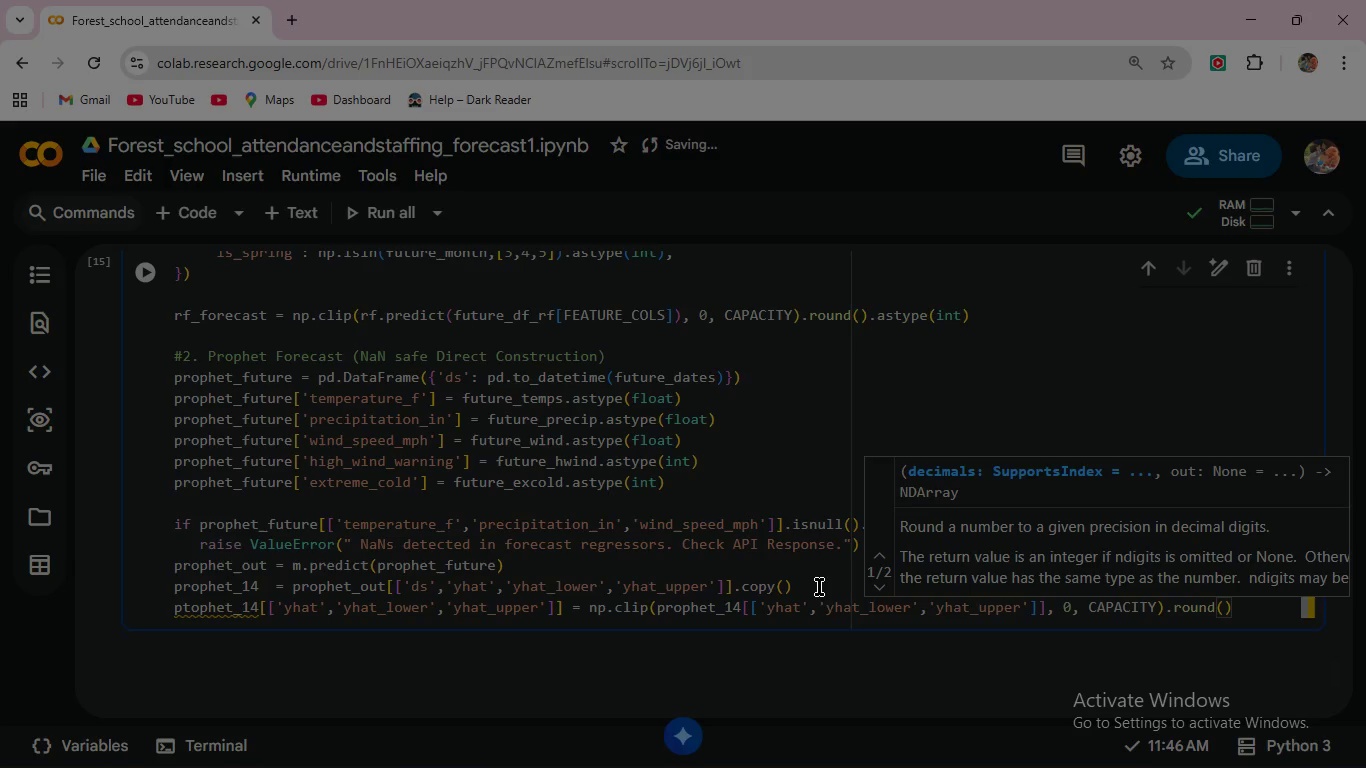 
scroll: coordinate [732, 547], scroll_direction: down, amount: 3.0
 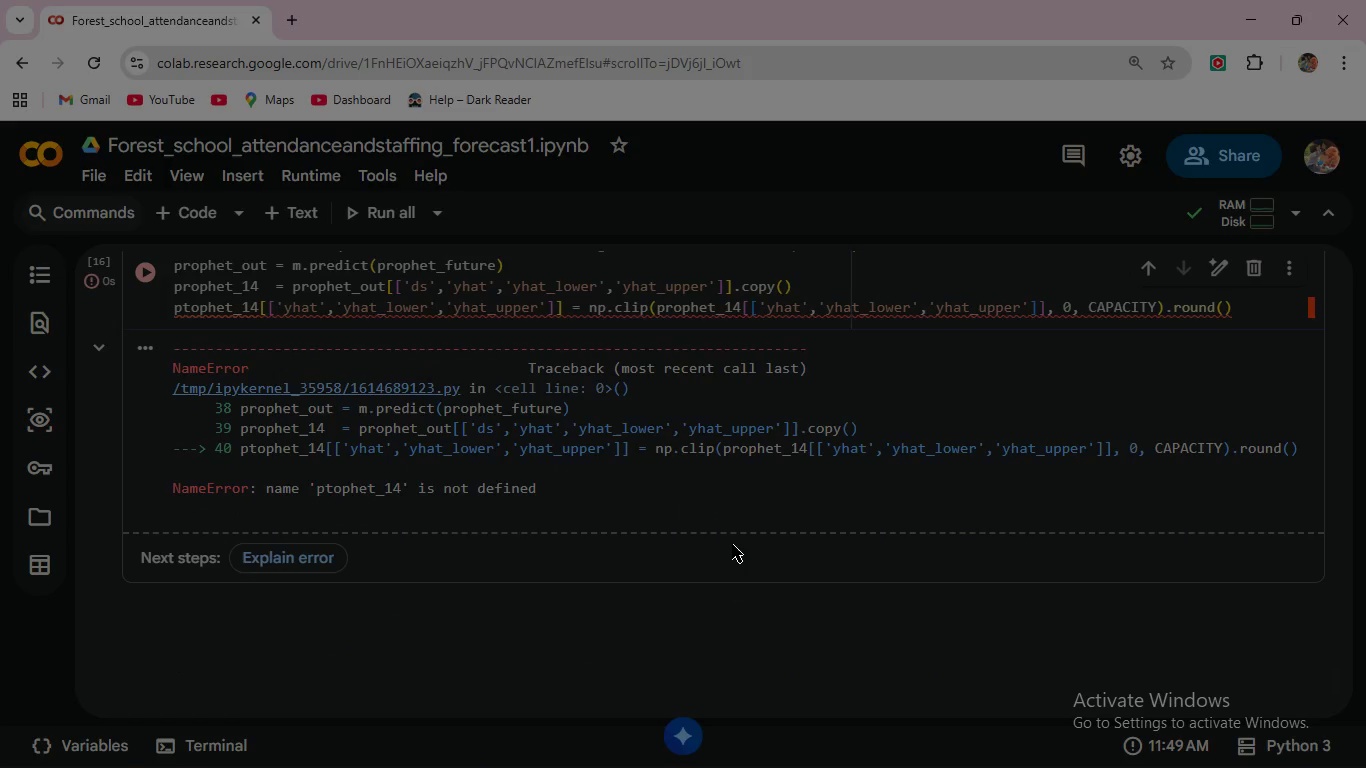 
scroll: coordinate [732, 543], scroll_direction: up, amount: 2.0
 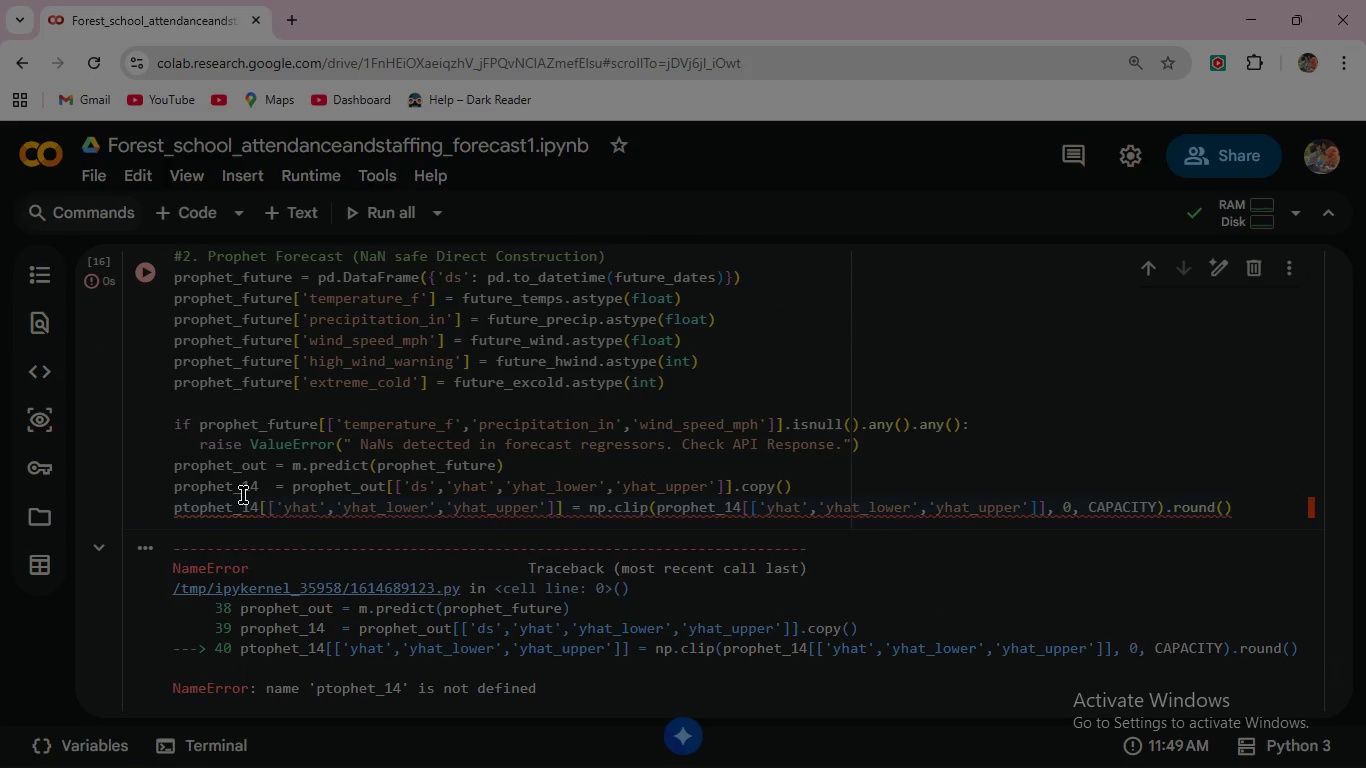 
wait(5.17)
 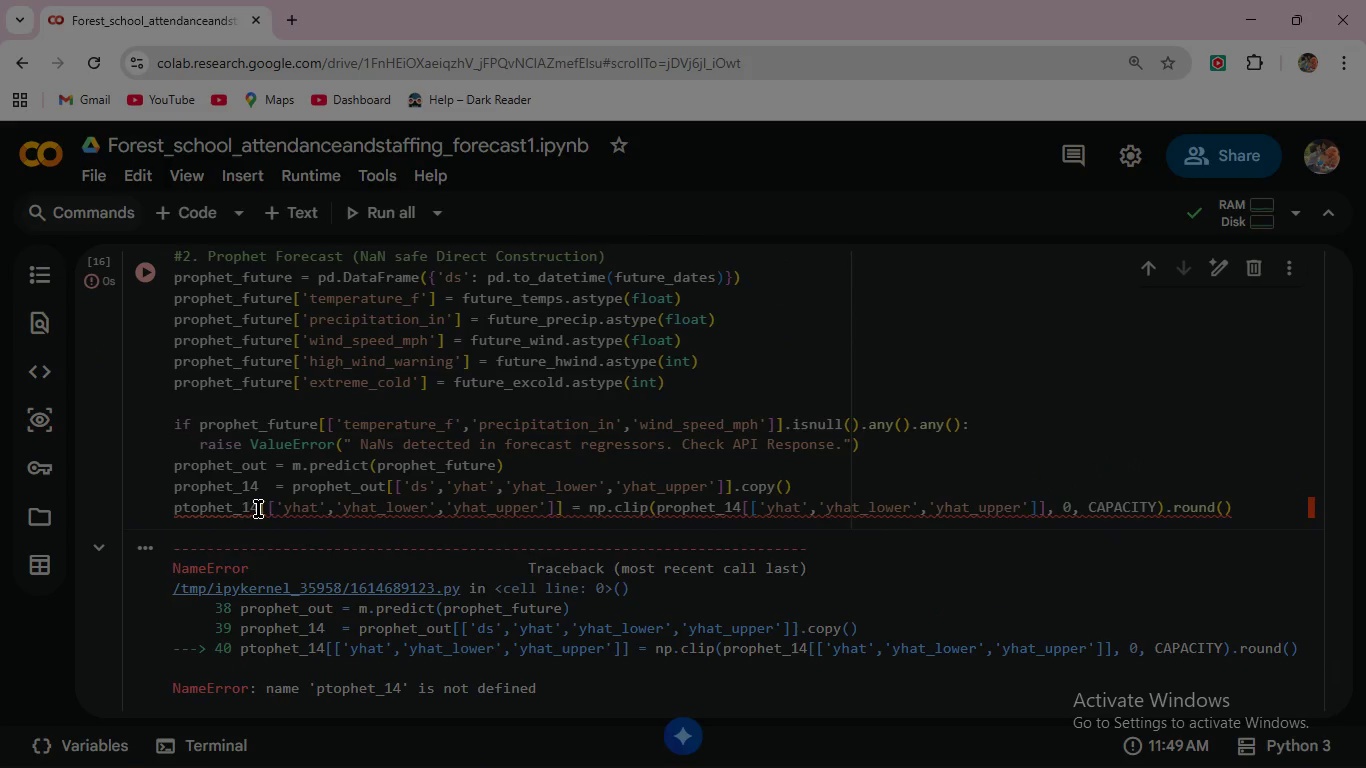 
left_click_drag(start_coordinate=[174, 485], to_coordinate=[214, 485])
 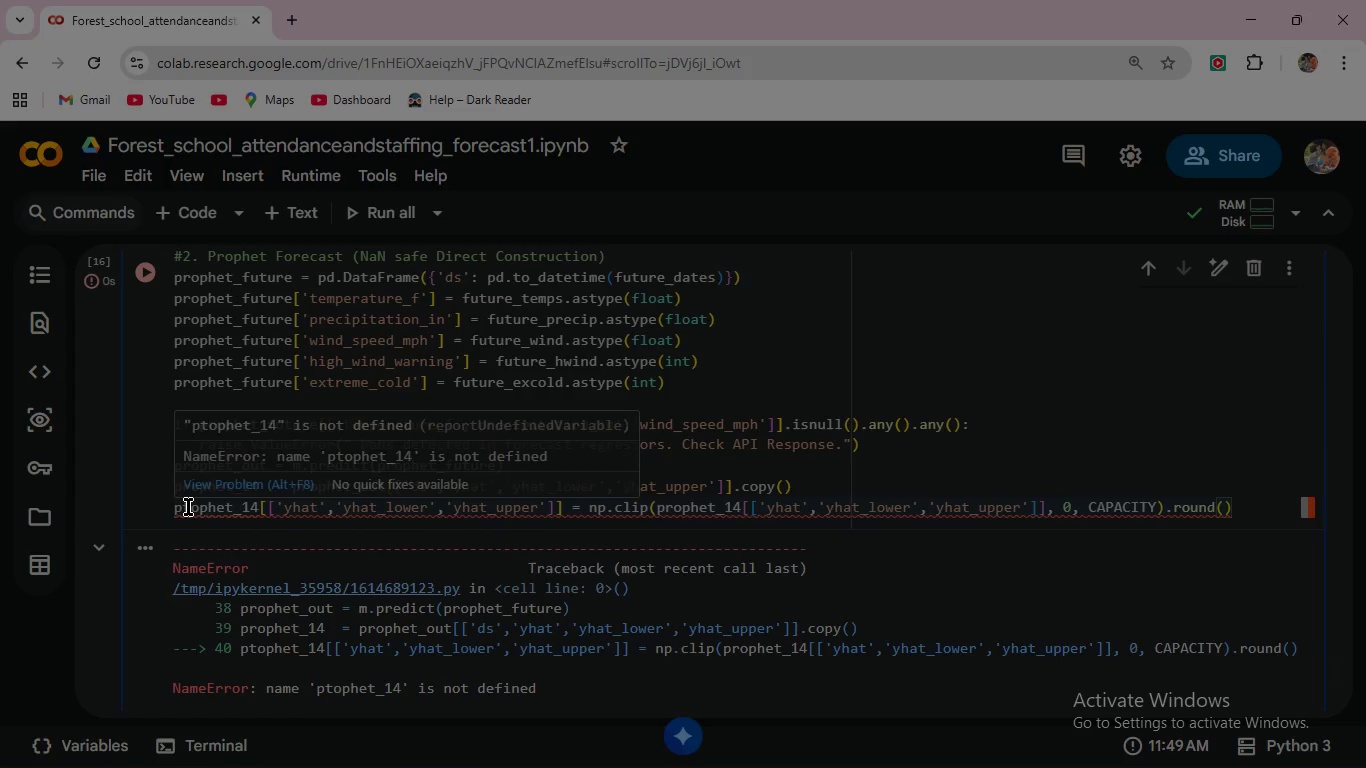 
left_click([192, 506])
 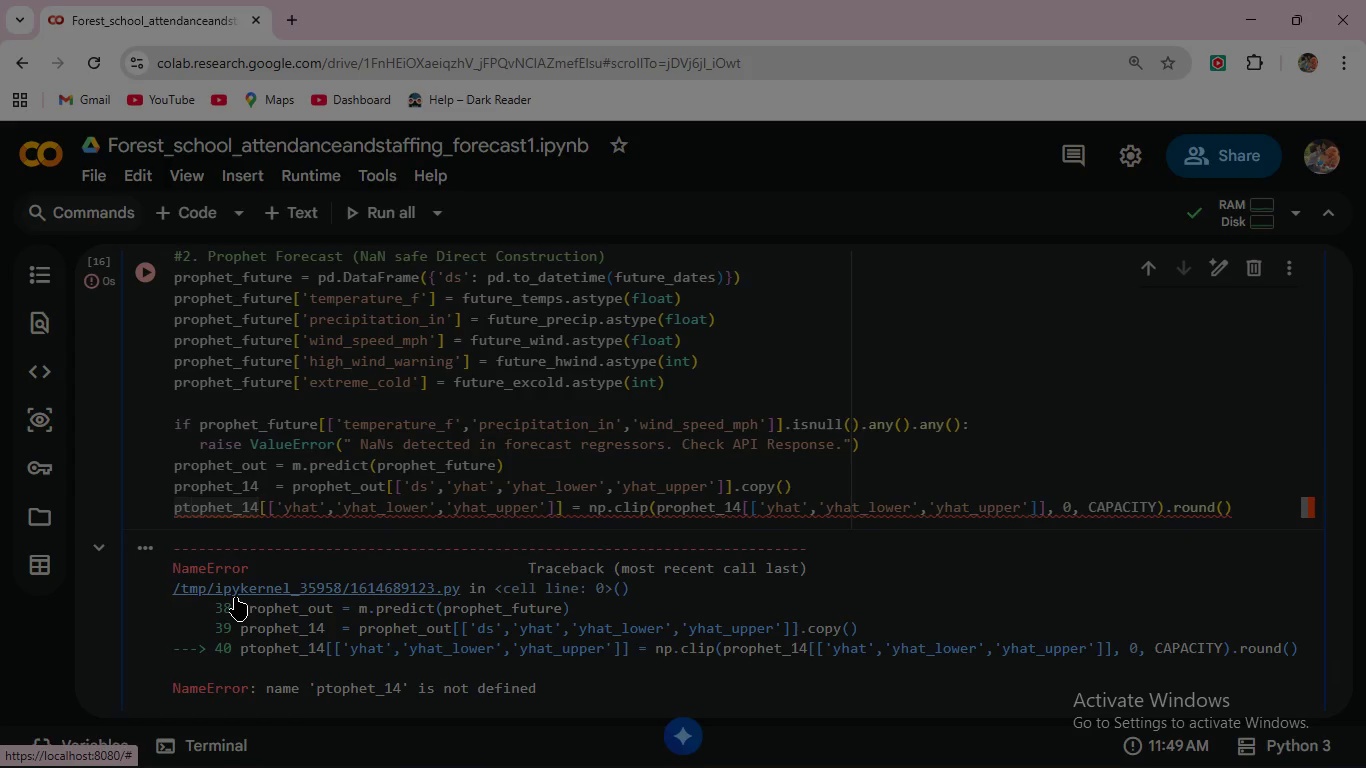 
key(Backspace)
 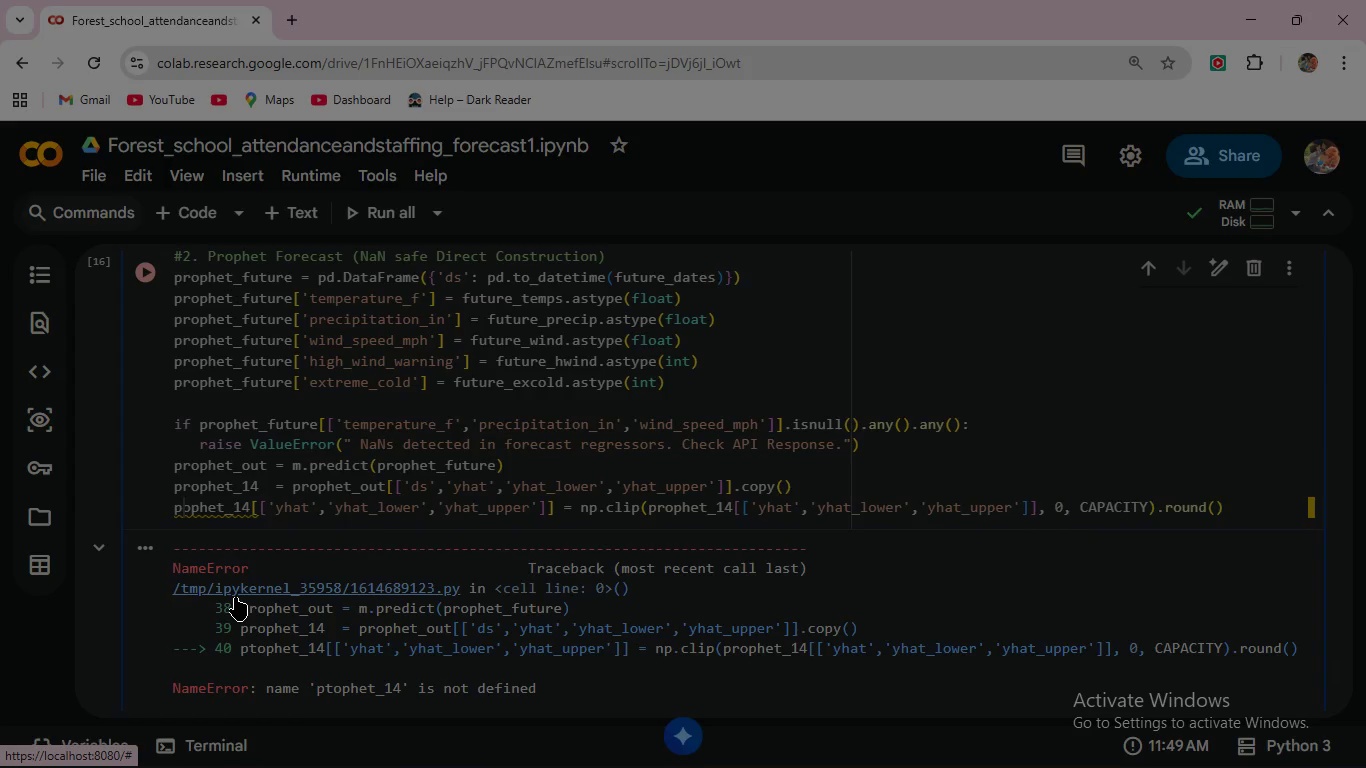 
key(R)
 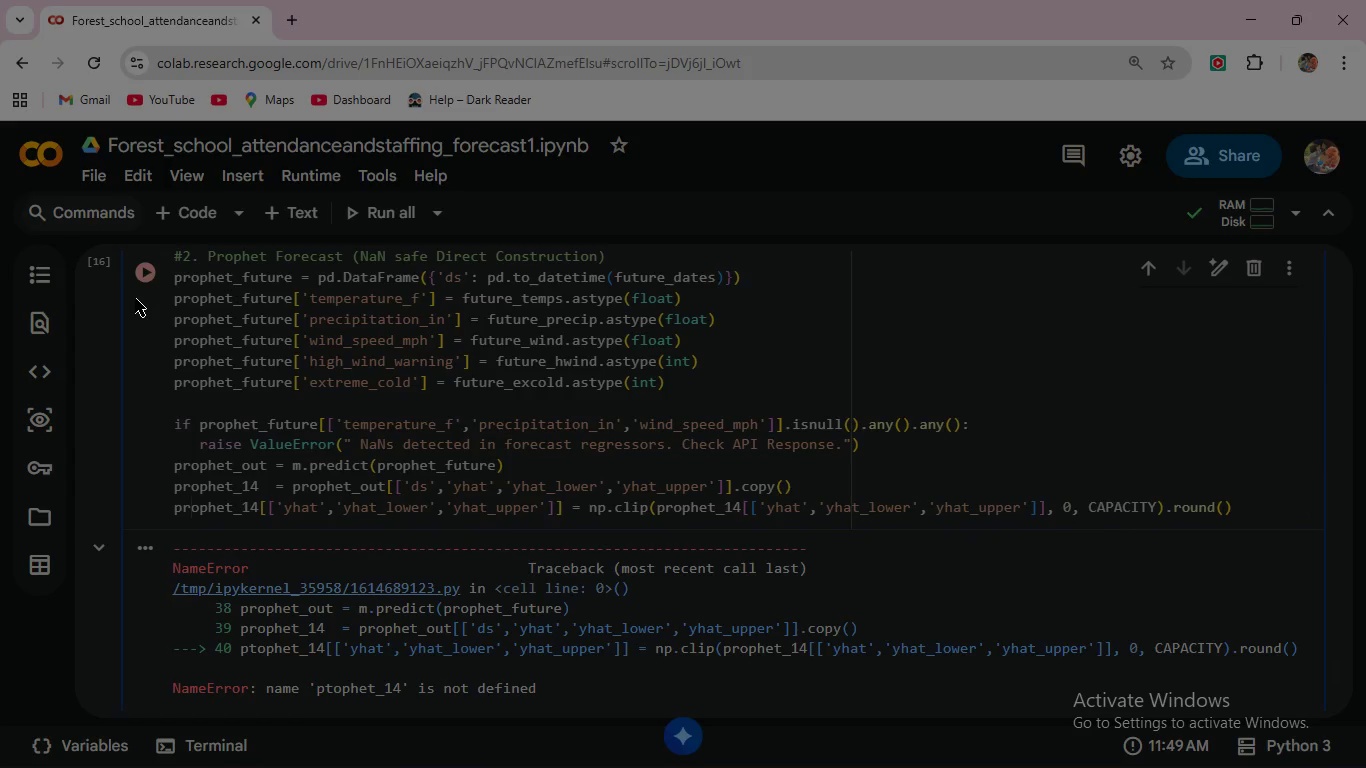 
left_click([145, 270])
 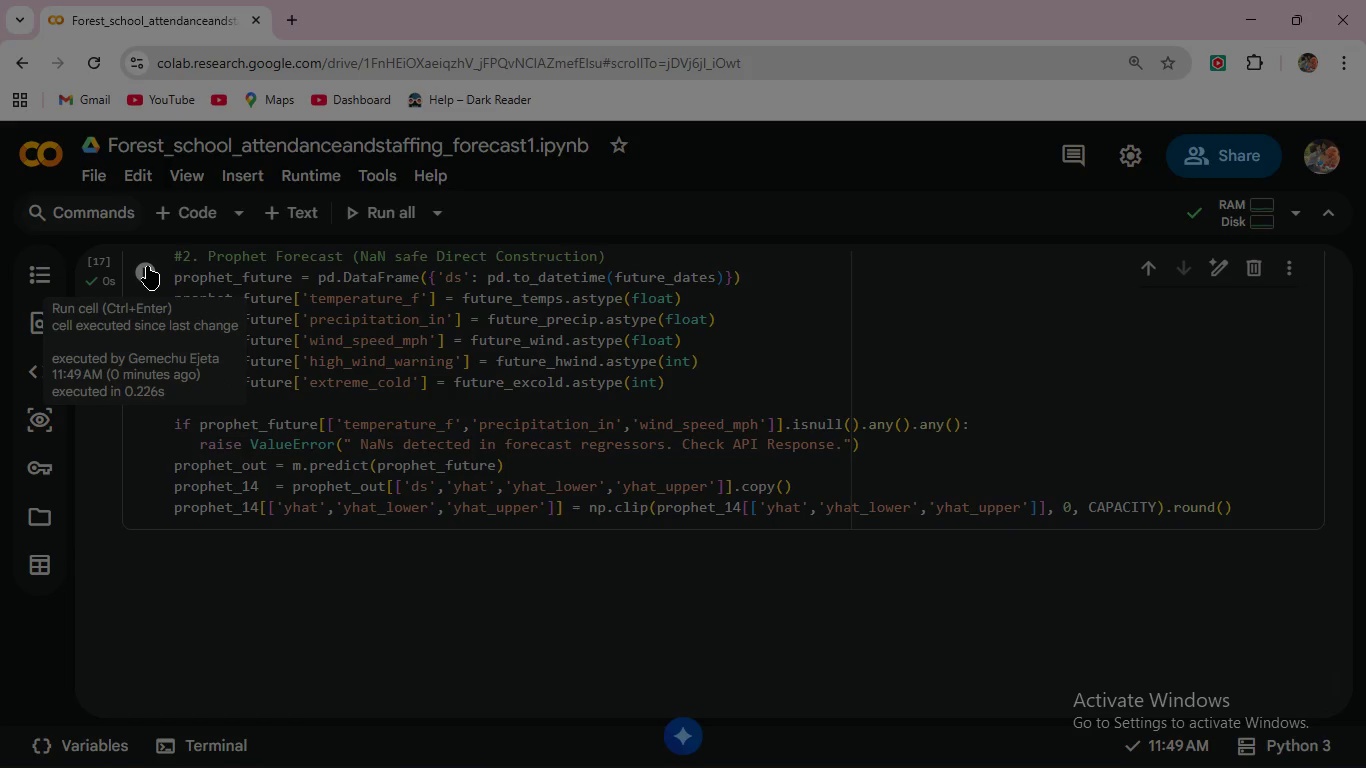 
wait(10.69)
 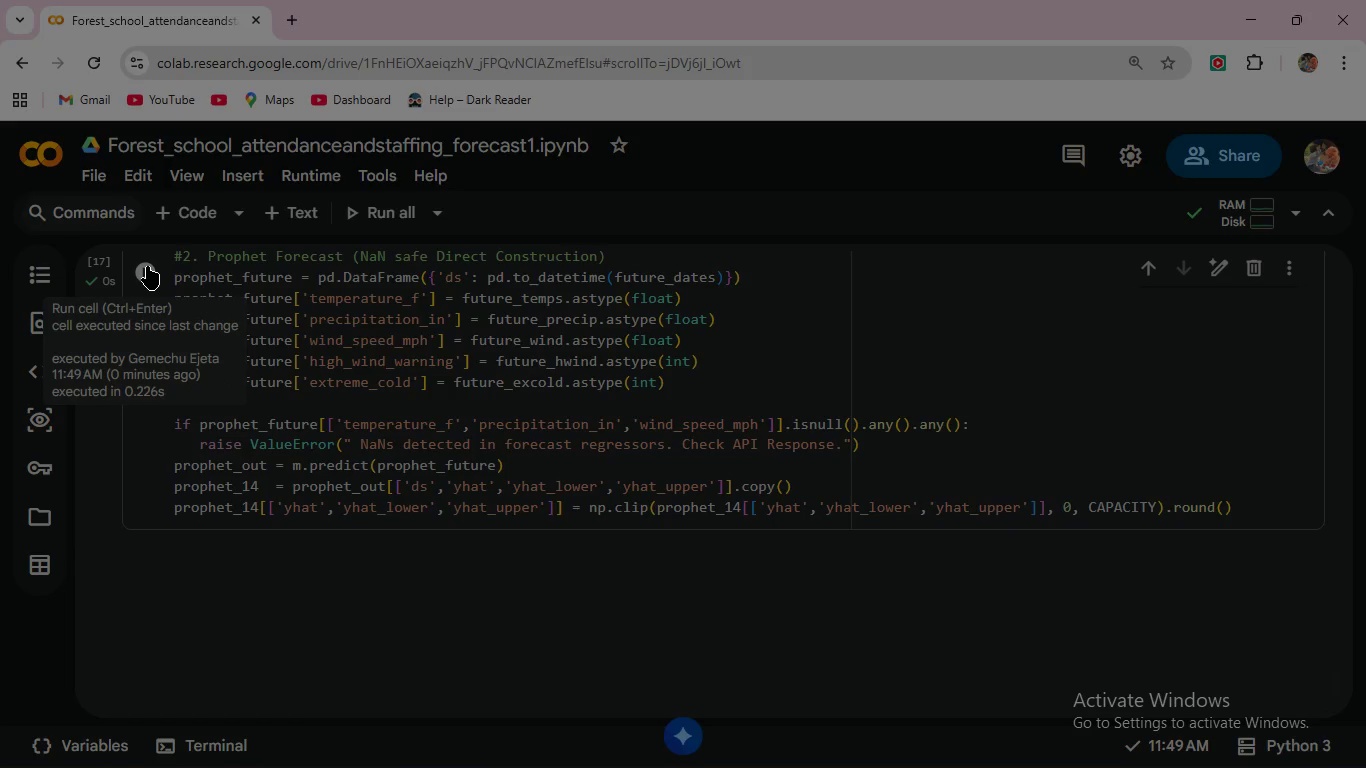 
left_click([1241, 500])
 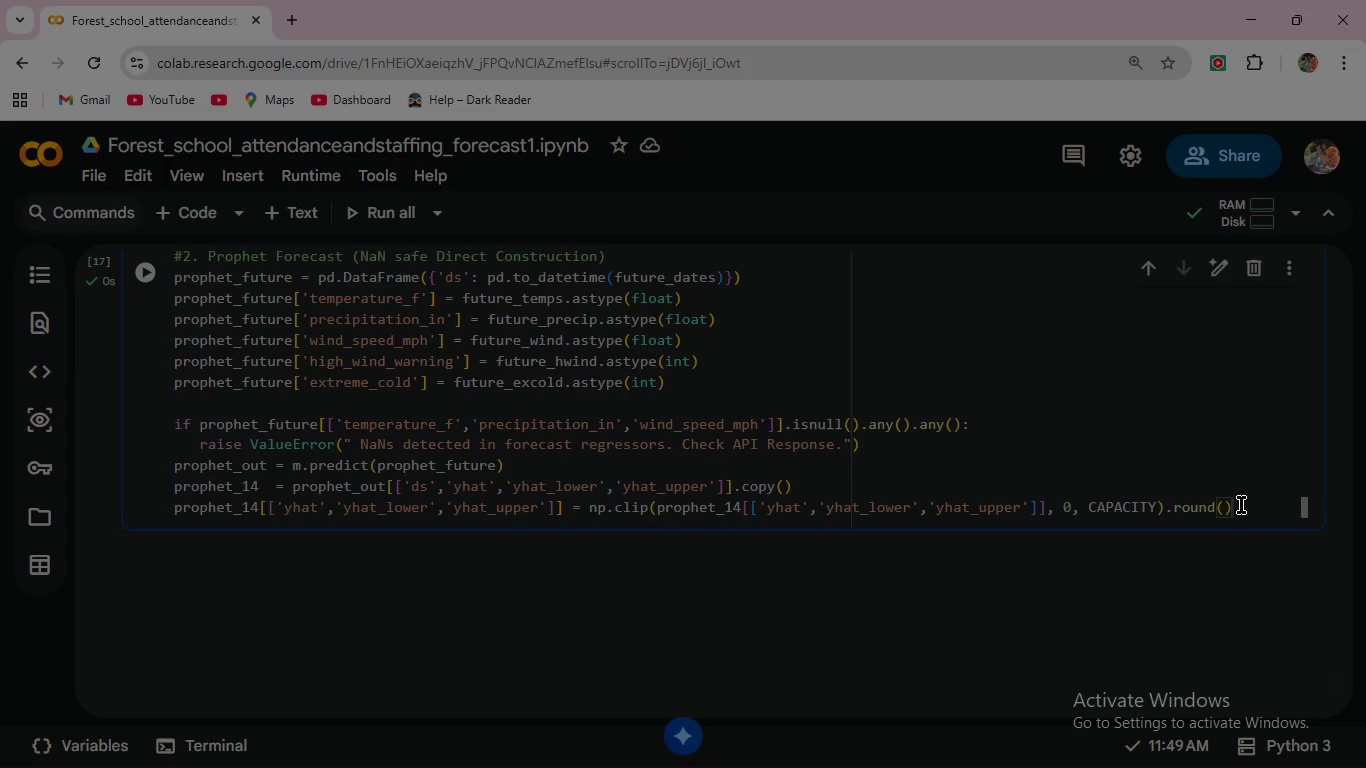 
left_click([1241, 505])
 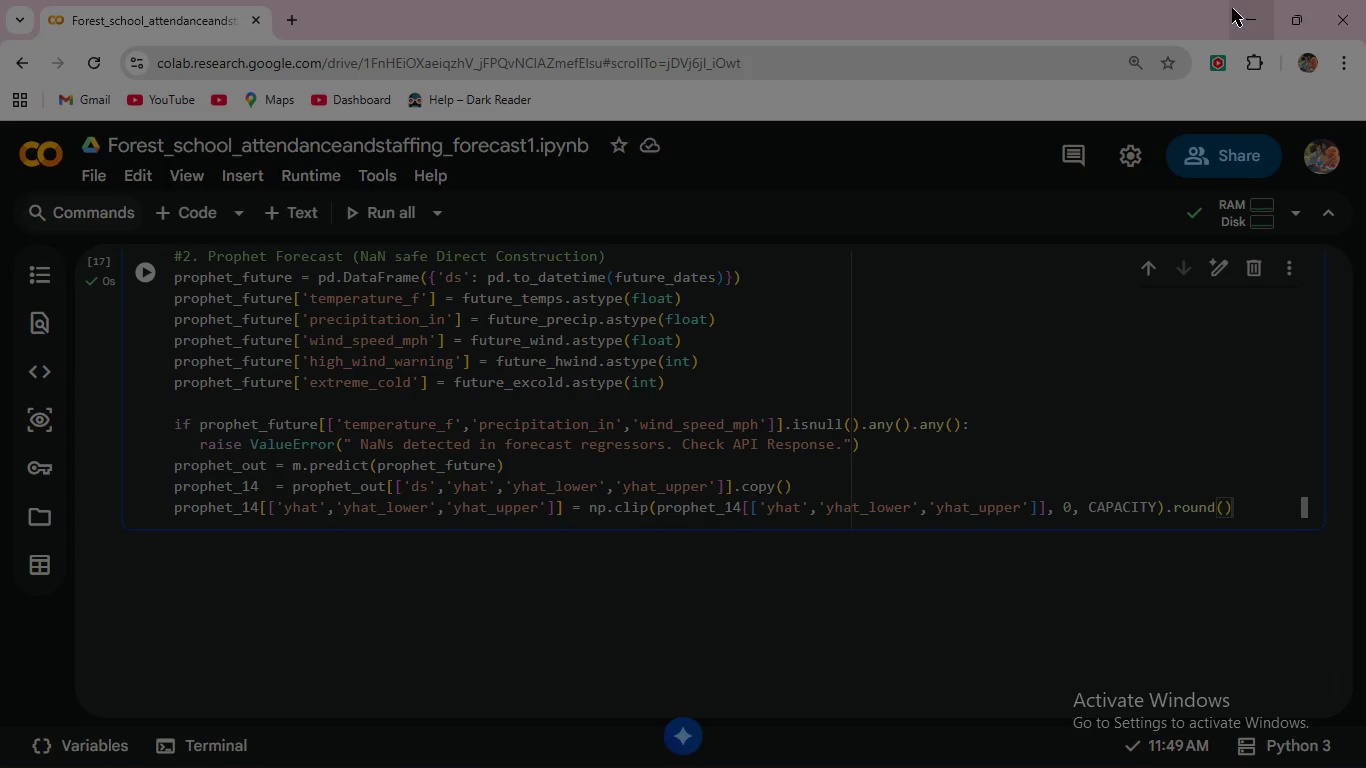 
left_click([1251, 10])